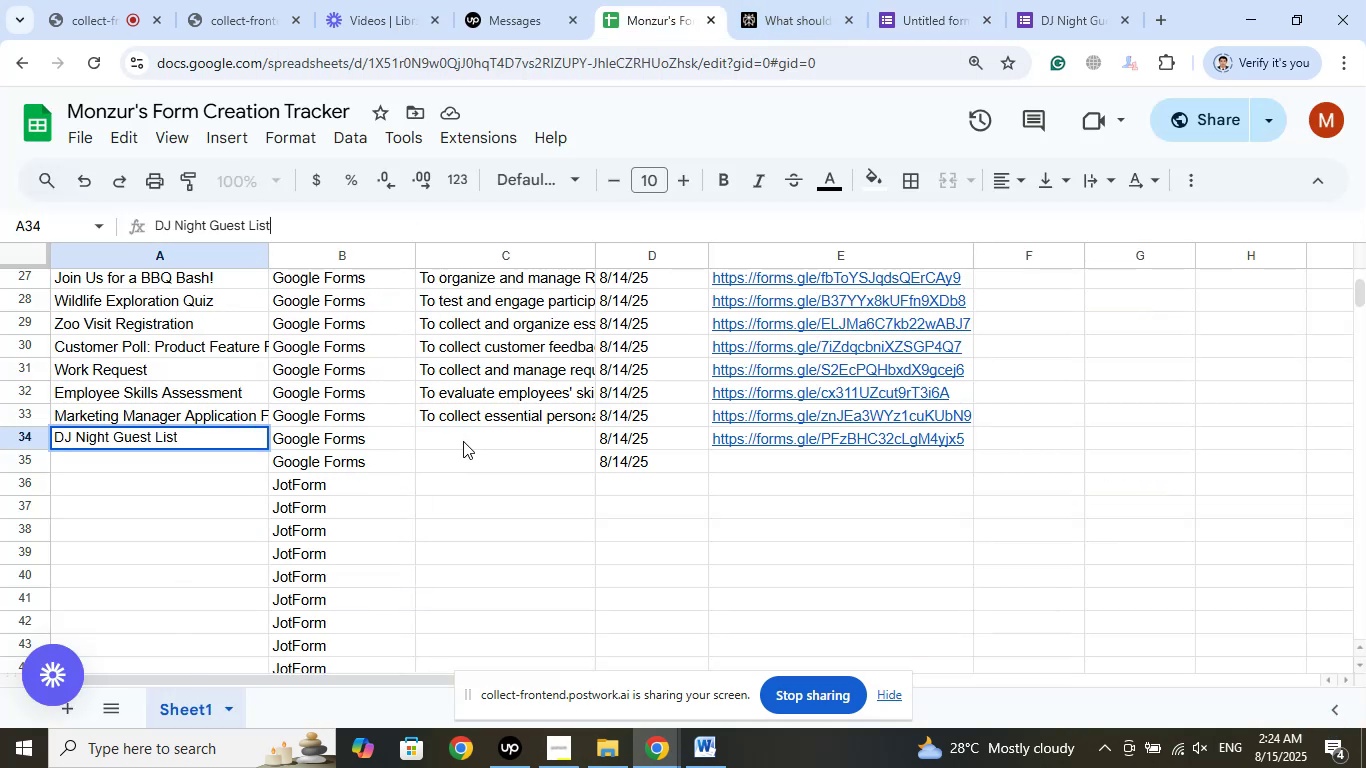 
left_click([463, 441])
 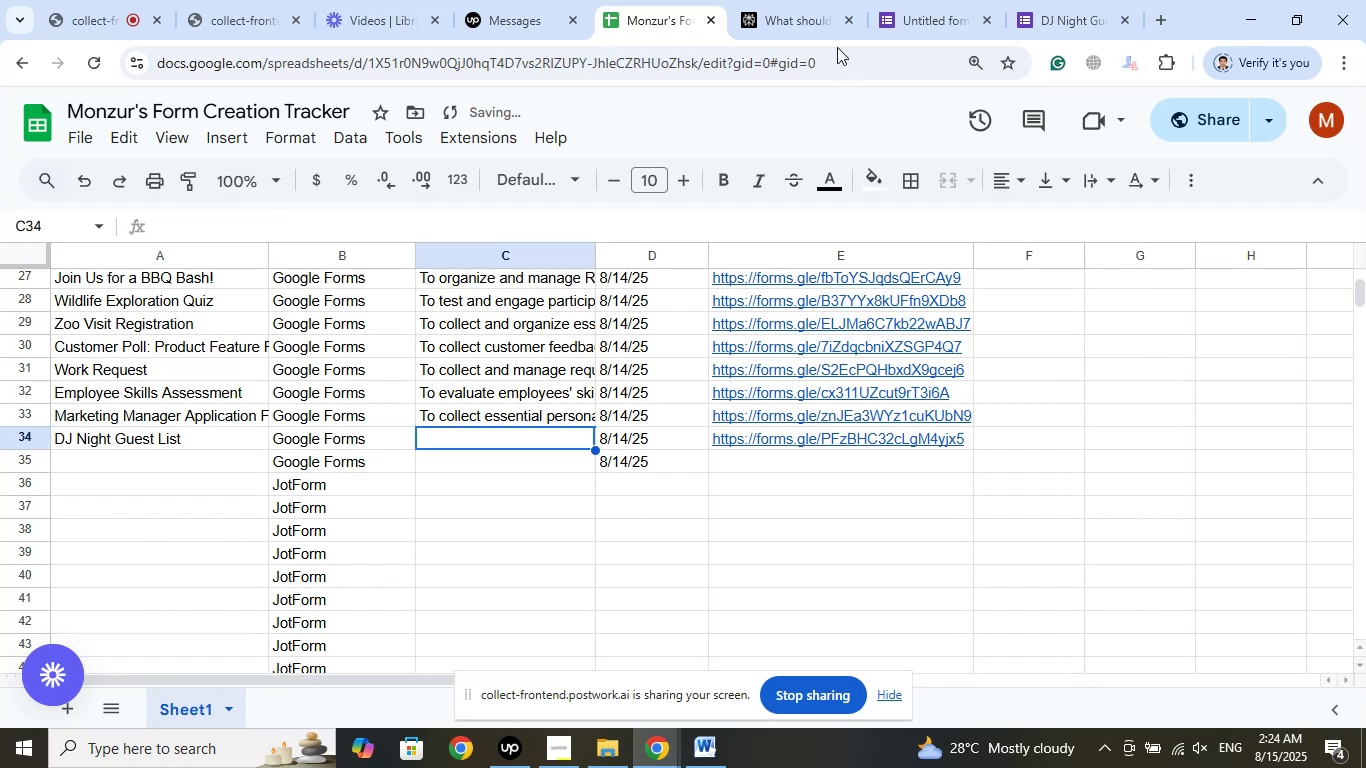 
left_click([789, 0])
 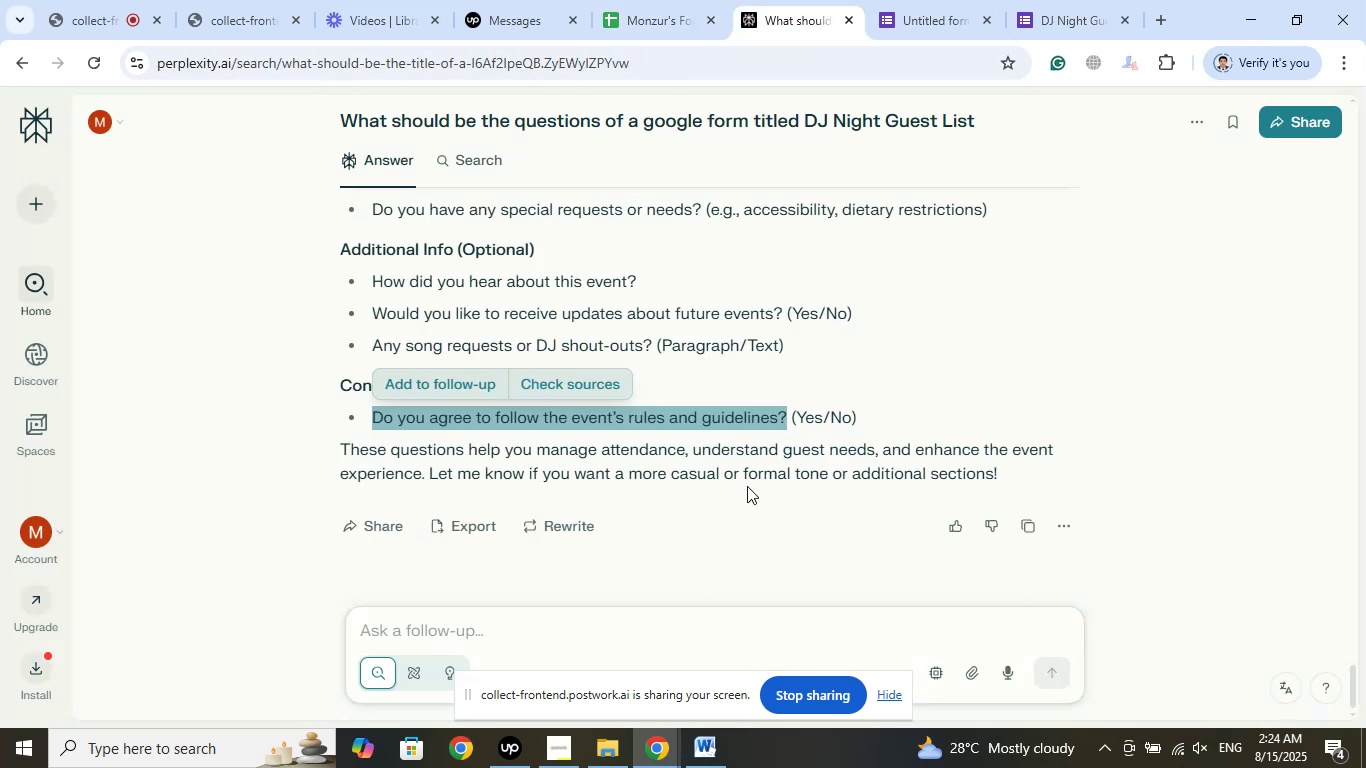 
scroll: coordinate [895, 376], scroll_direction: up, amount: 1.0
 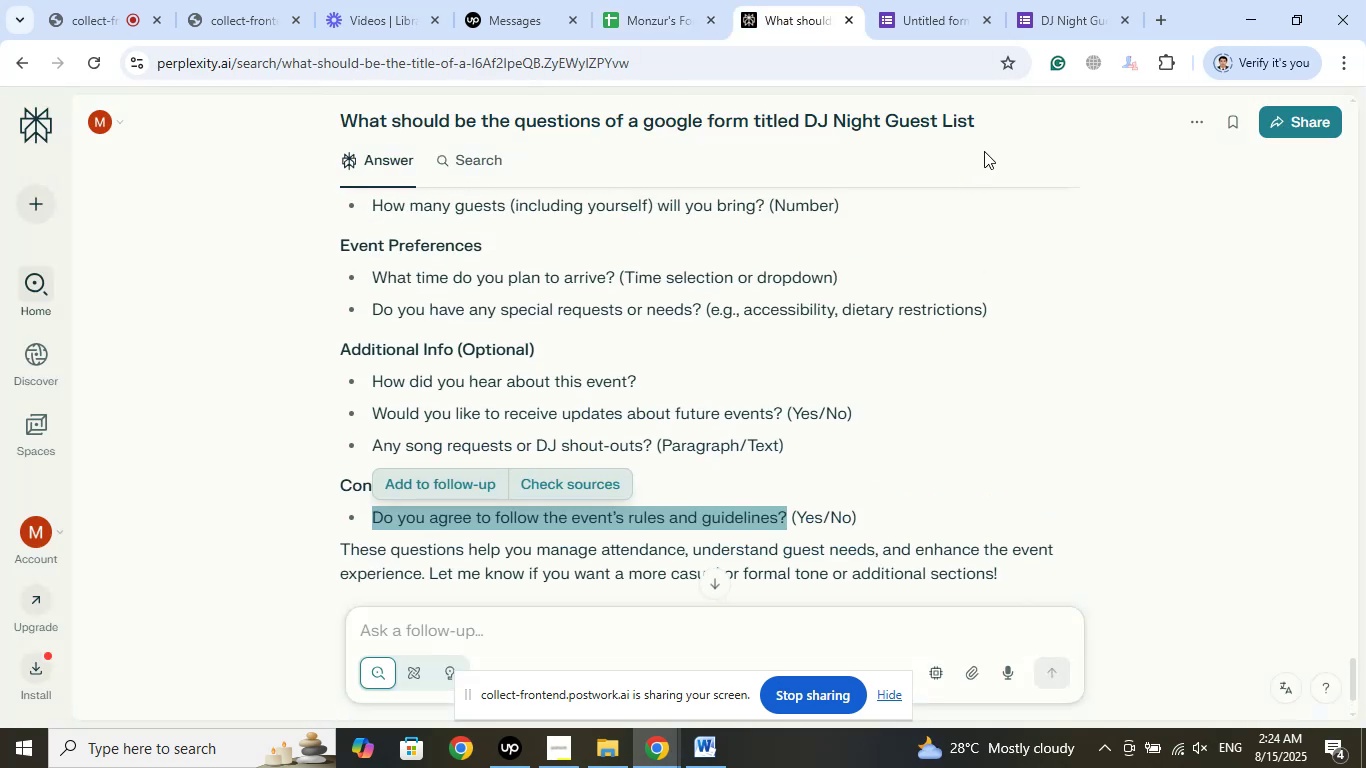 
left_click_drag(start_coordinate=[1011, 121], to_coordinate=[608, 116])
 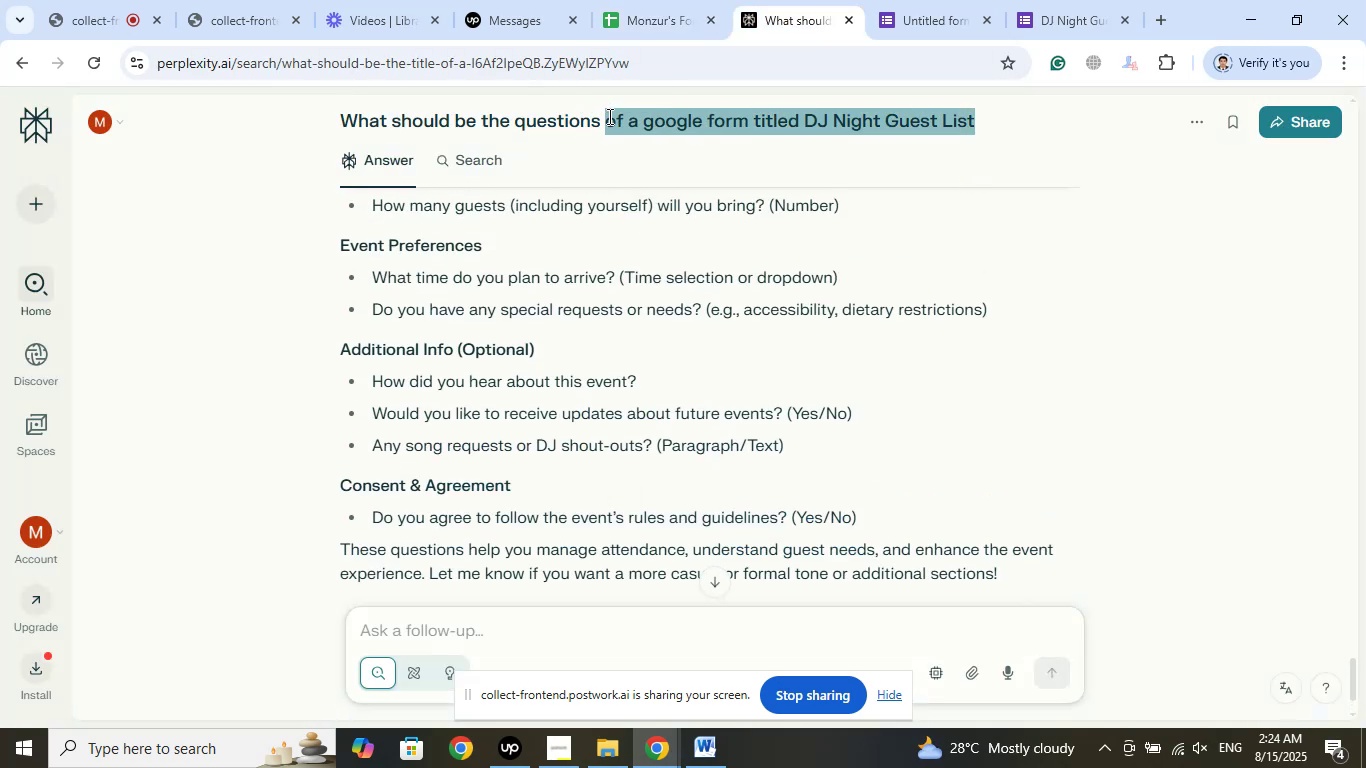 
right_click([608, 116])
 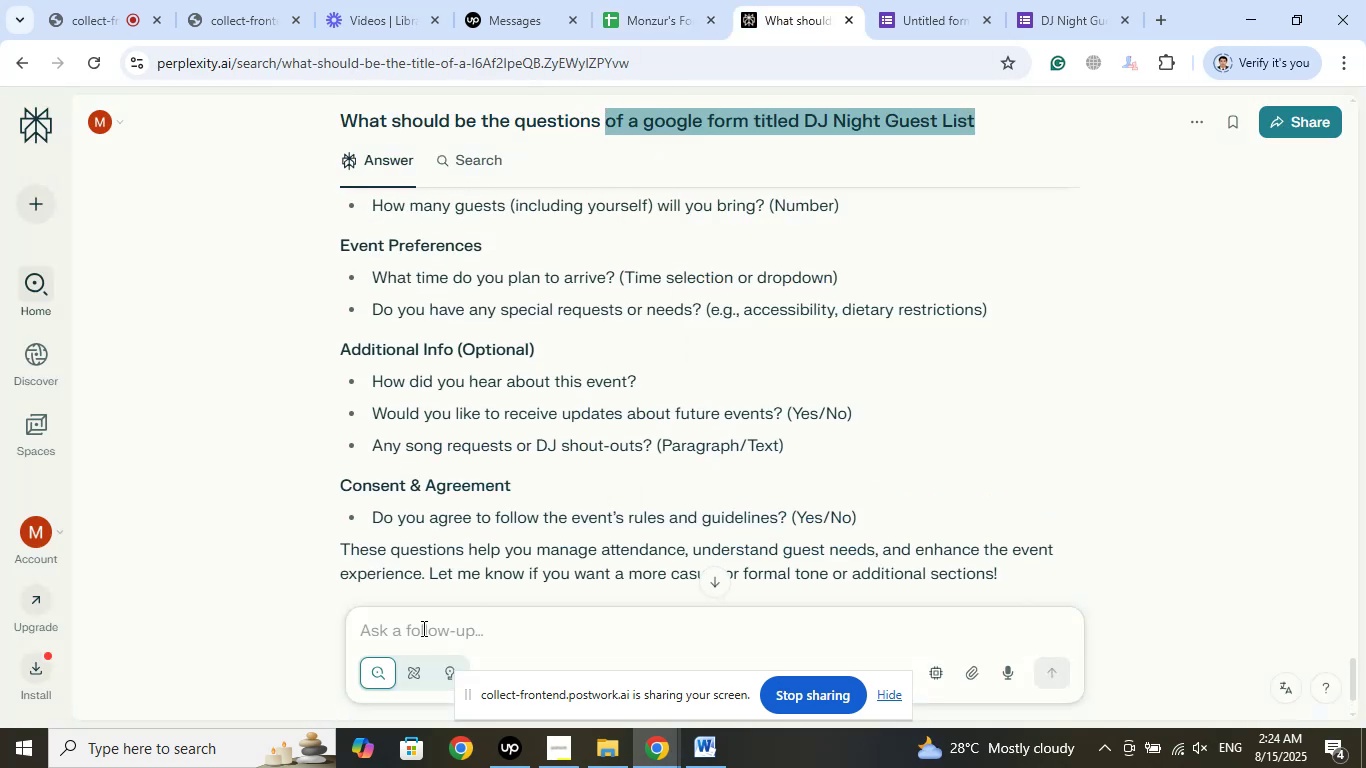 
left_click([417, 631])
 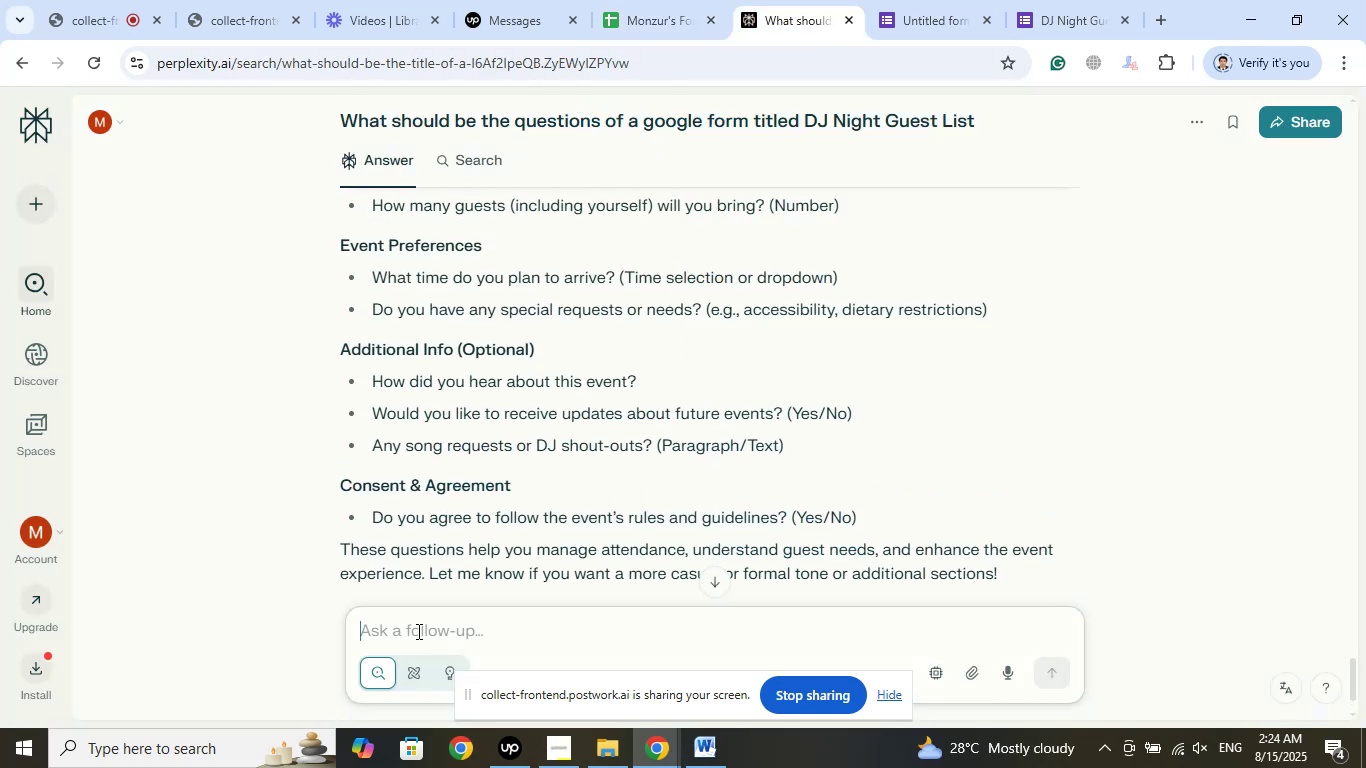 
right_click([417, 631])
 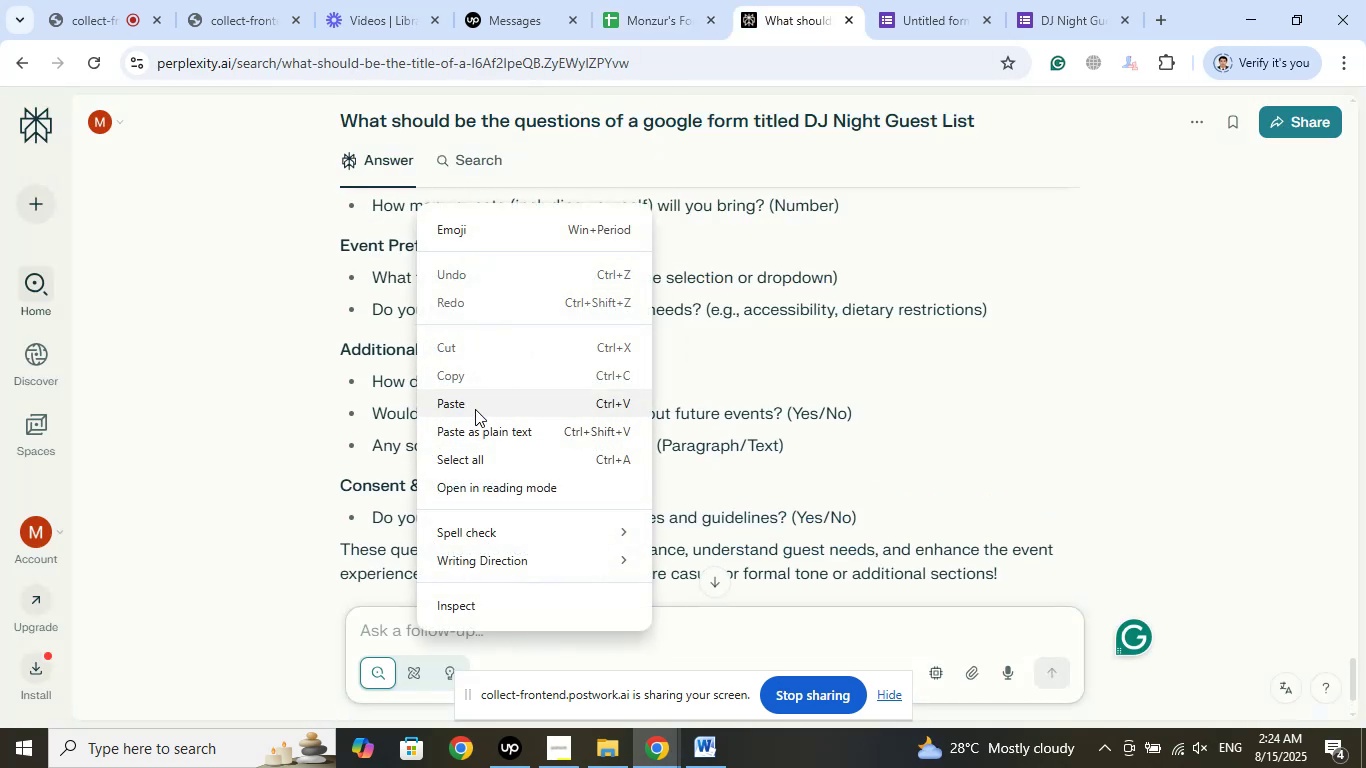 
left_click([475, 411])
 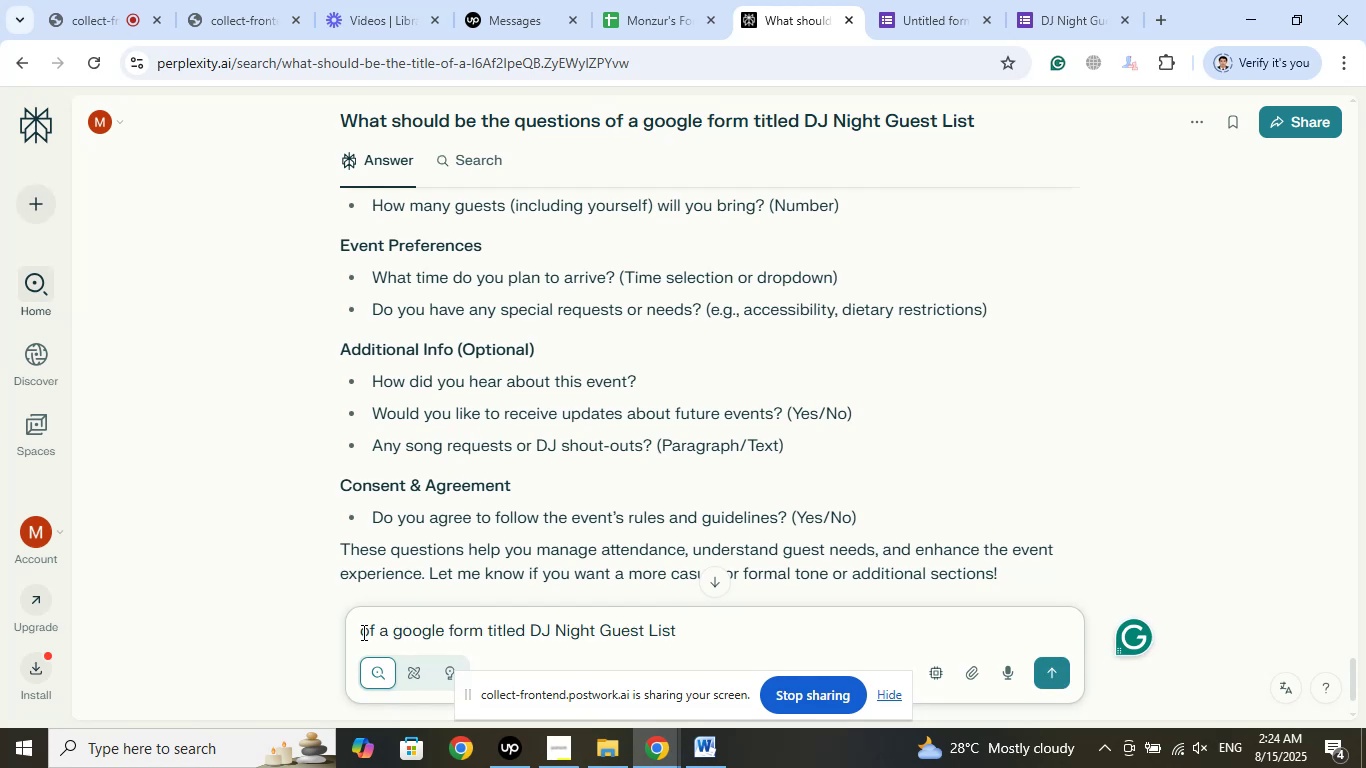 
left_click([362, 632])
 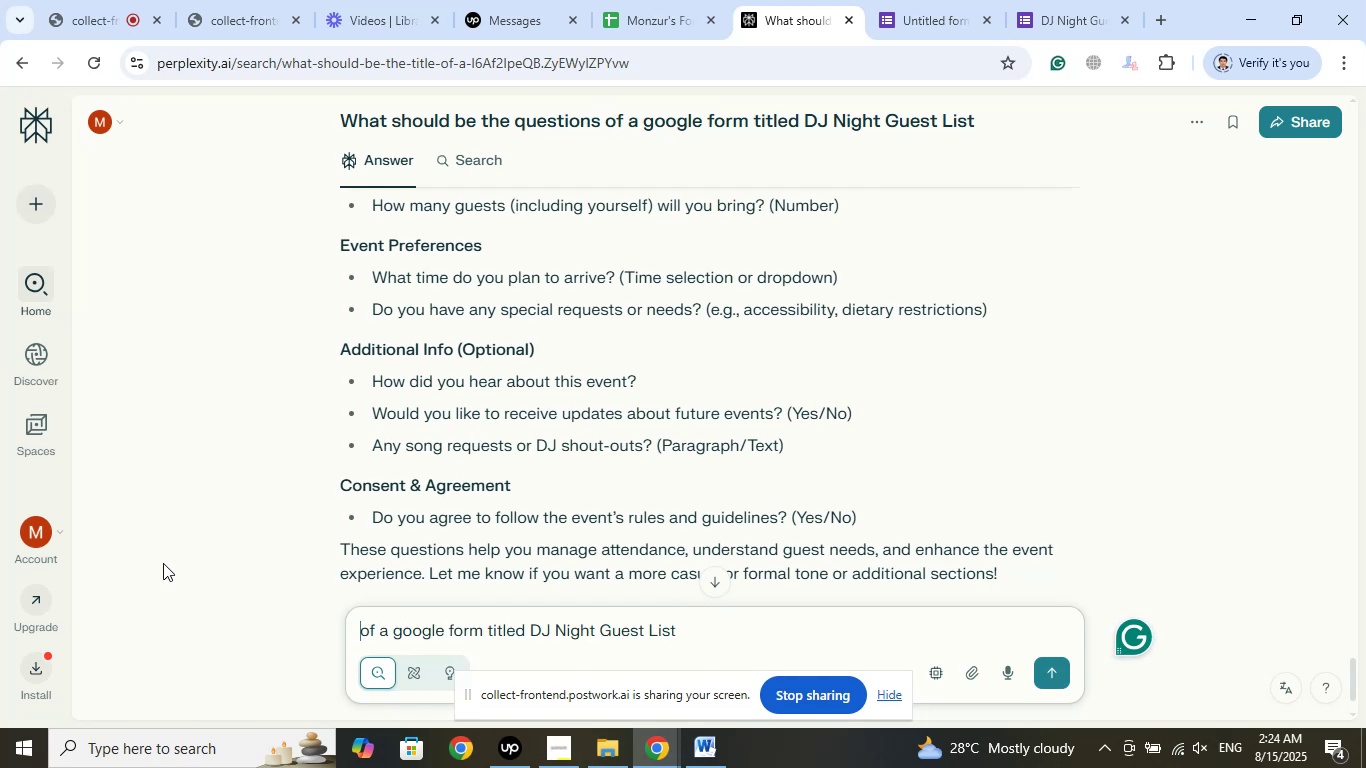 
type(purpose )
 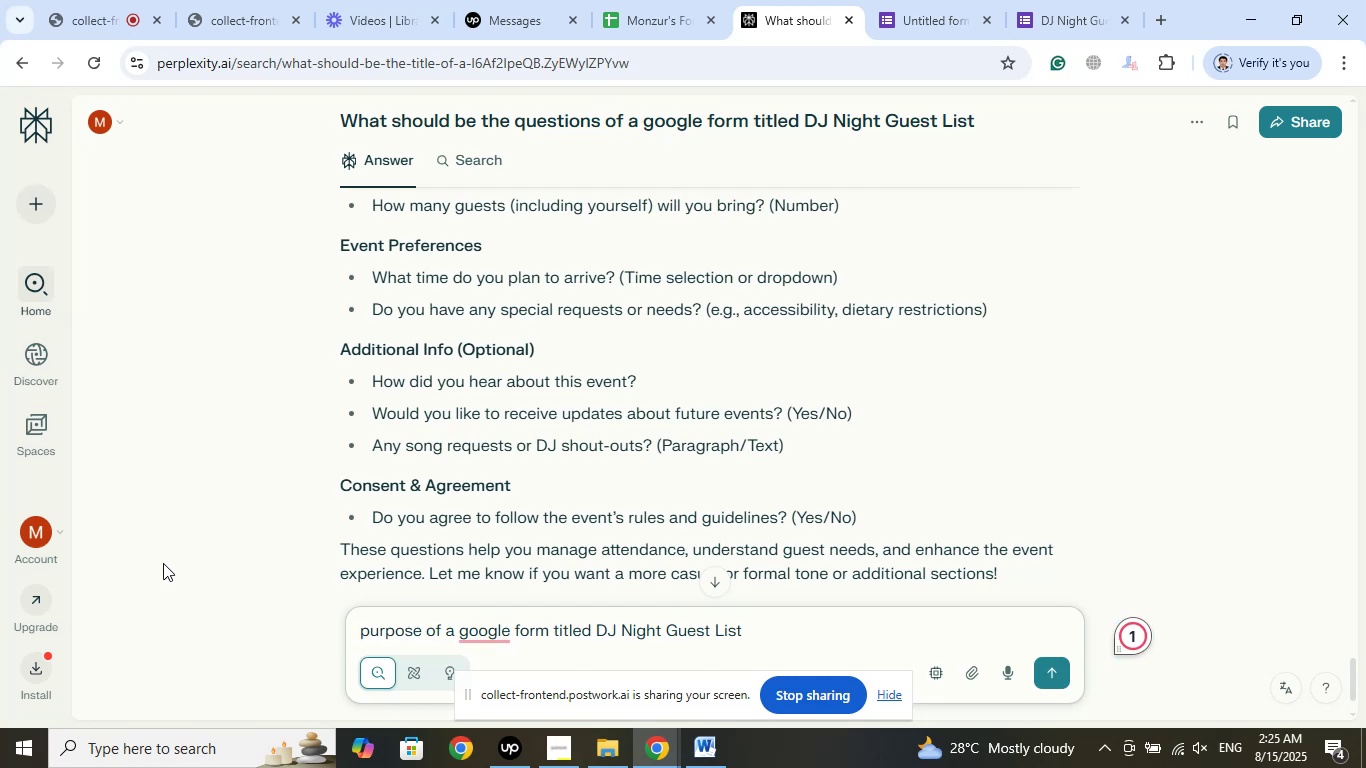 
key(Enter)
 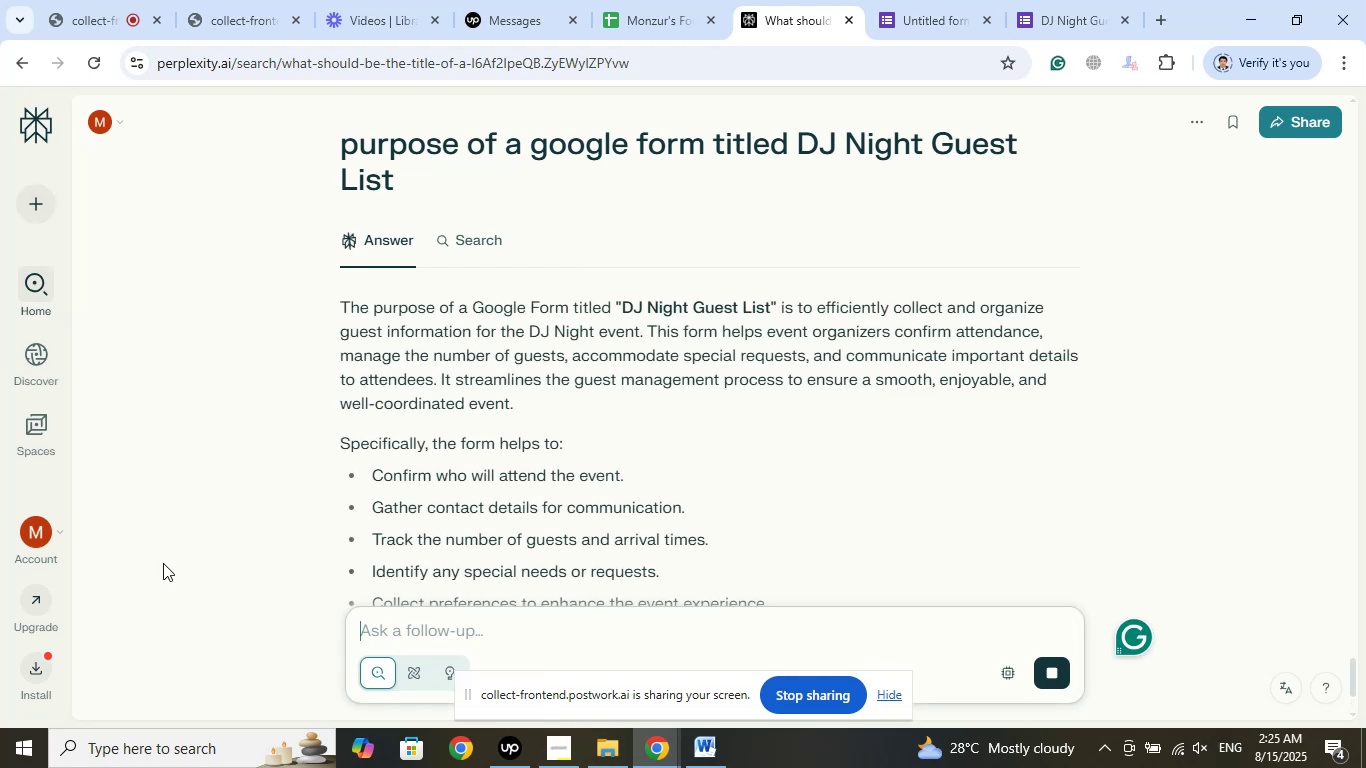 
wait(7.36)
 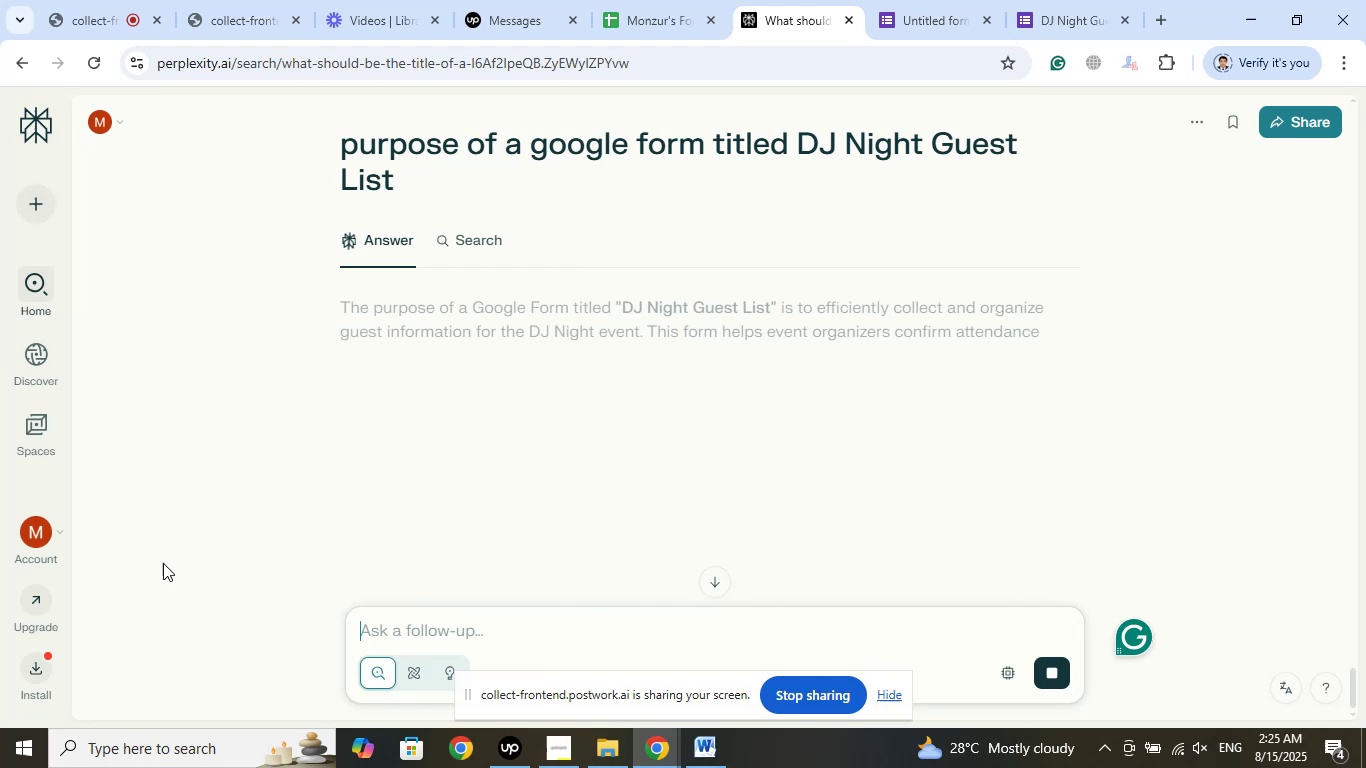 
type(in brief)
 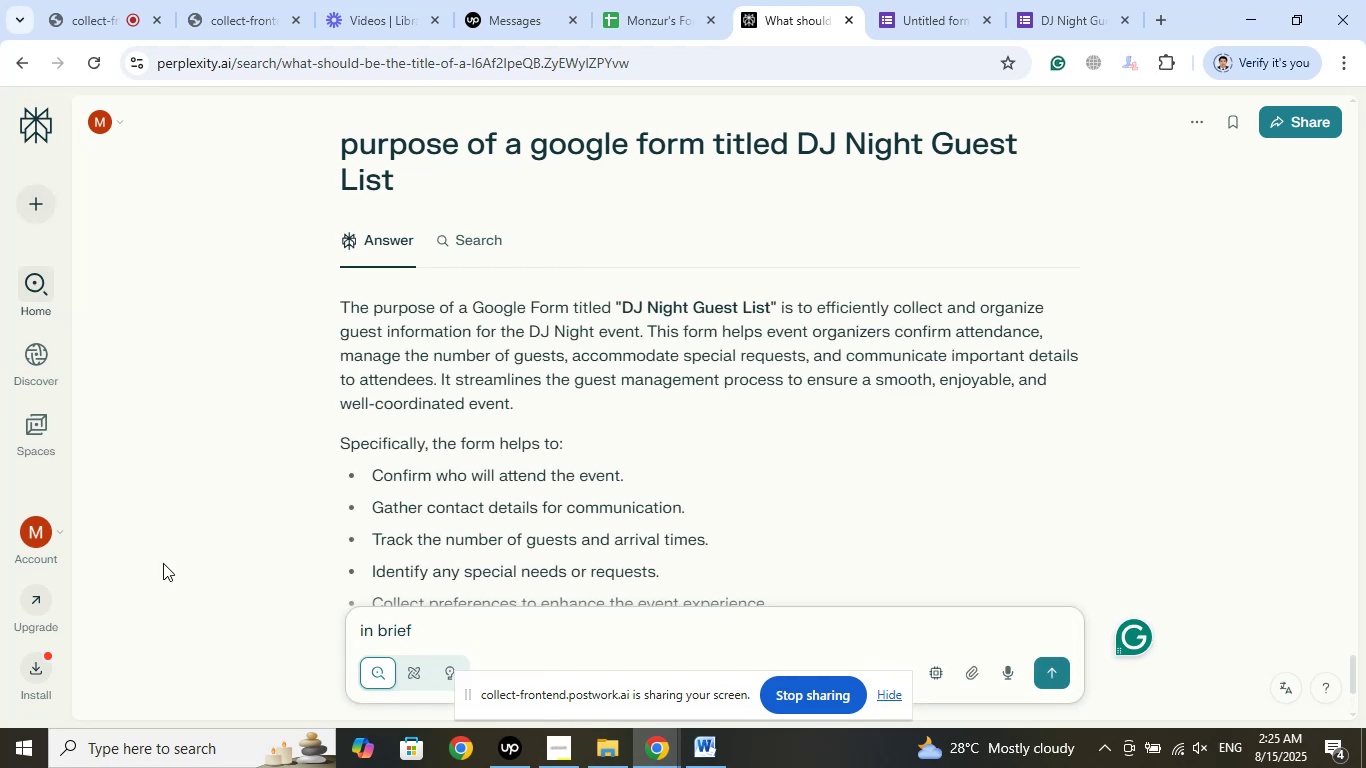 
key(Enter)
 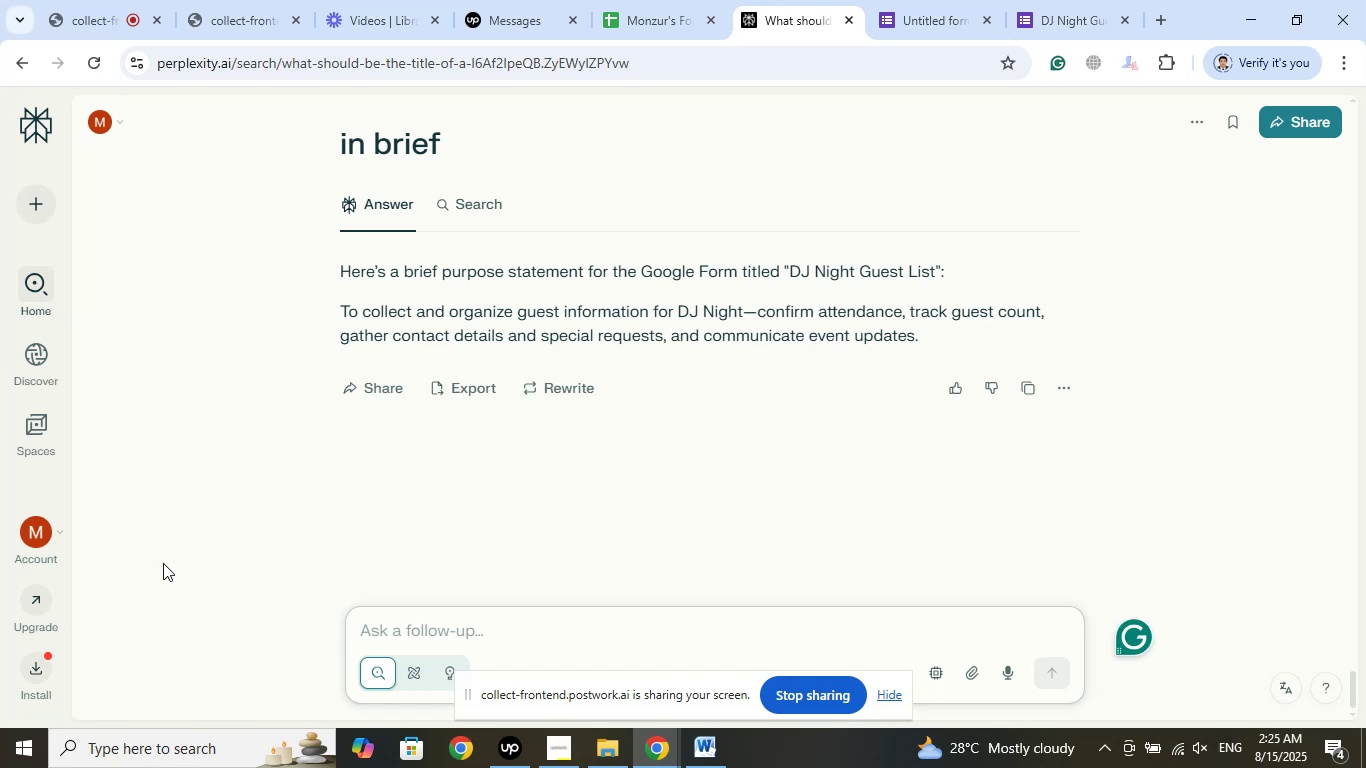 
wait(24.14)
 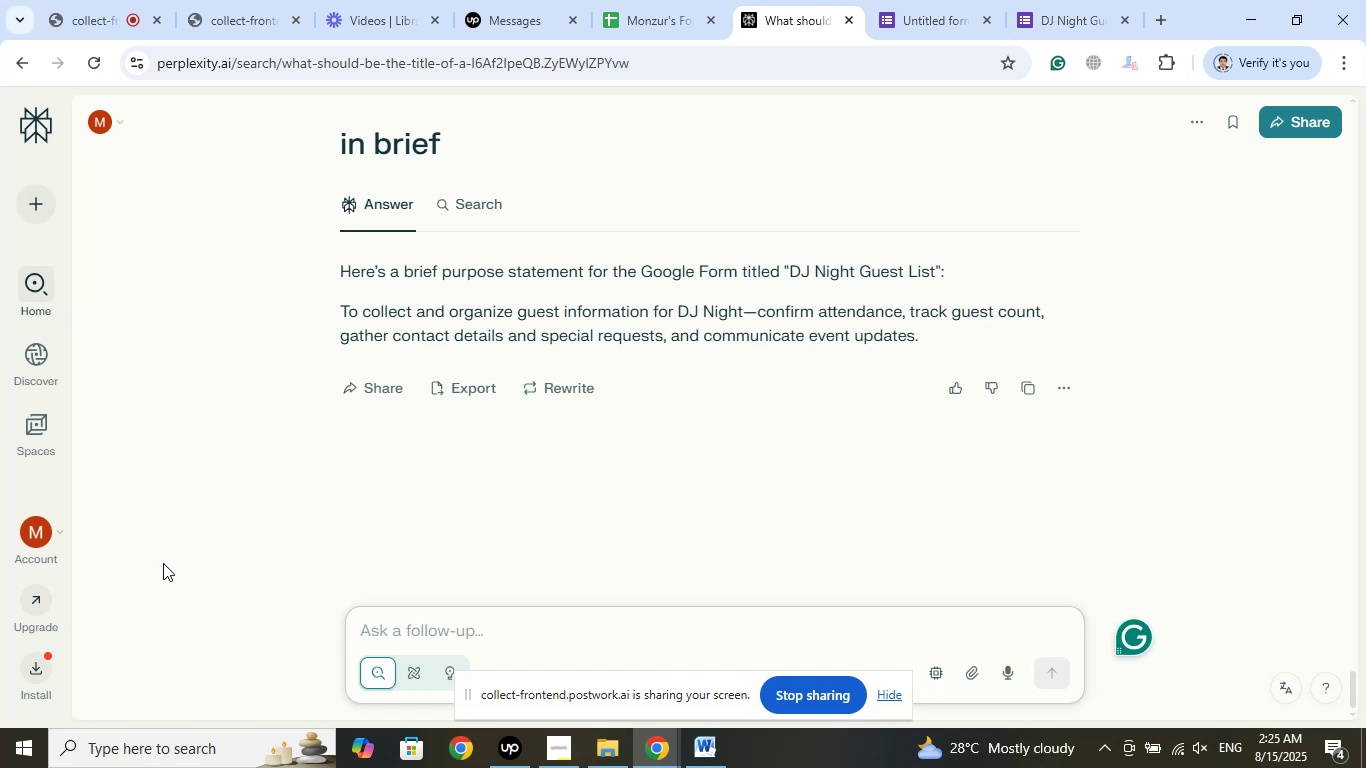 
left_click_drag(start_coordinate=[954, 330], to_coordinate=[322, 307])
 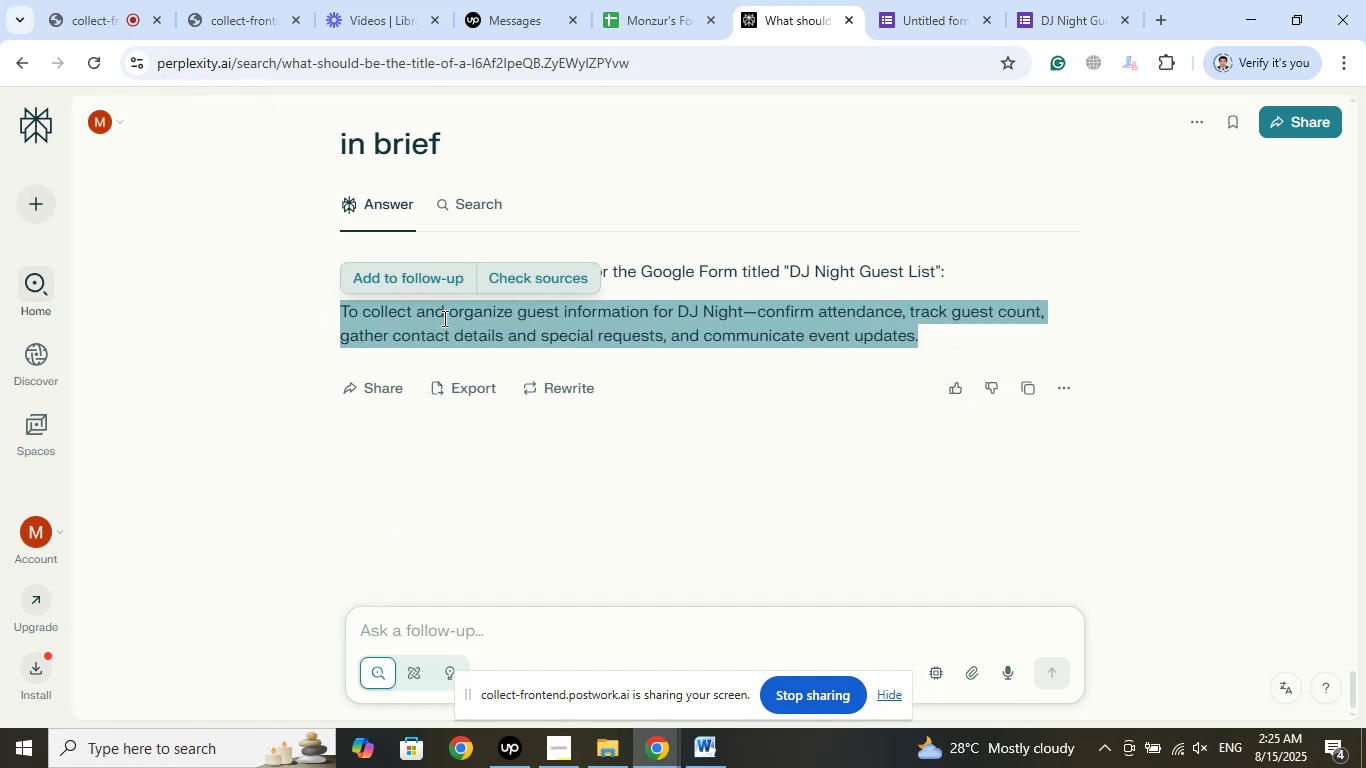 
right_click([443, 318])
 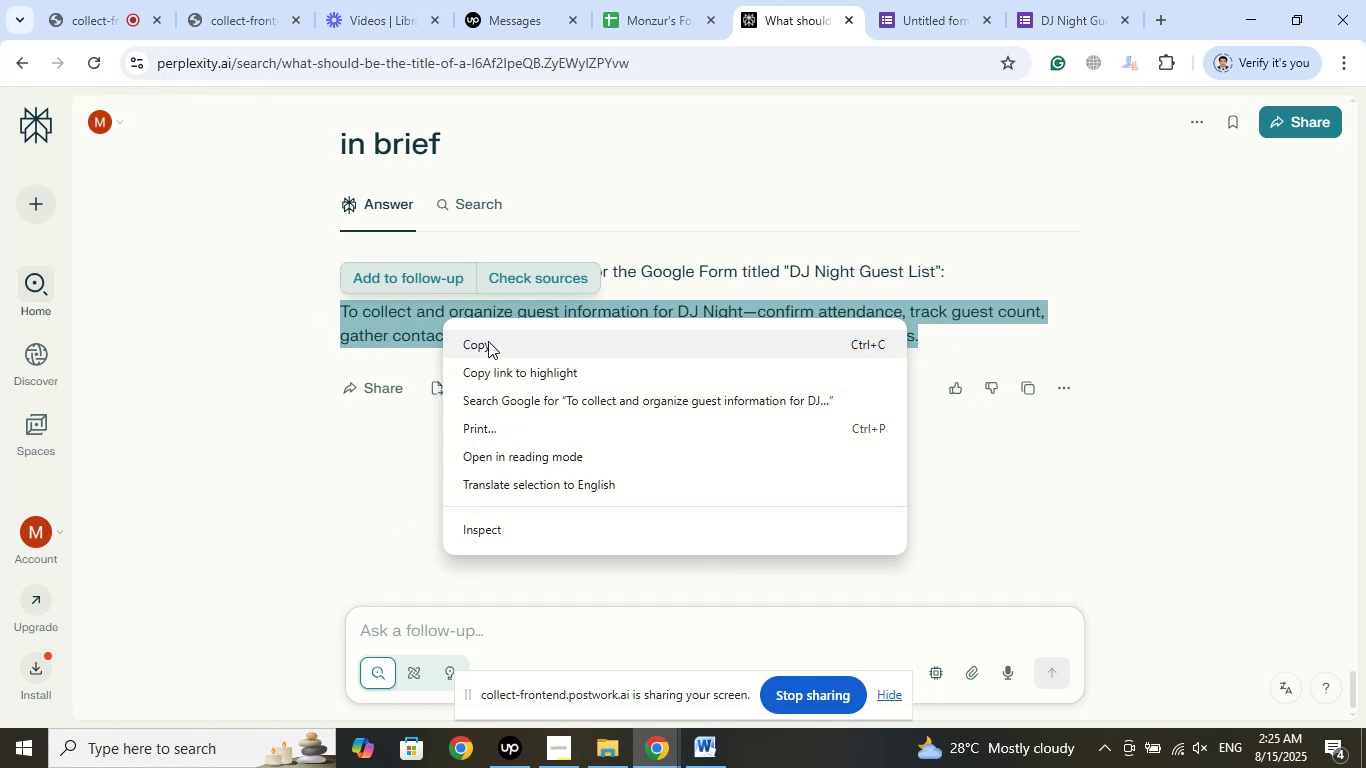 
left_click([488, 341])
 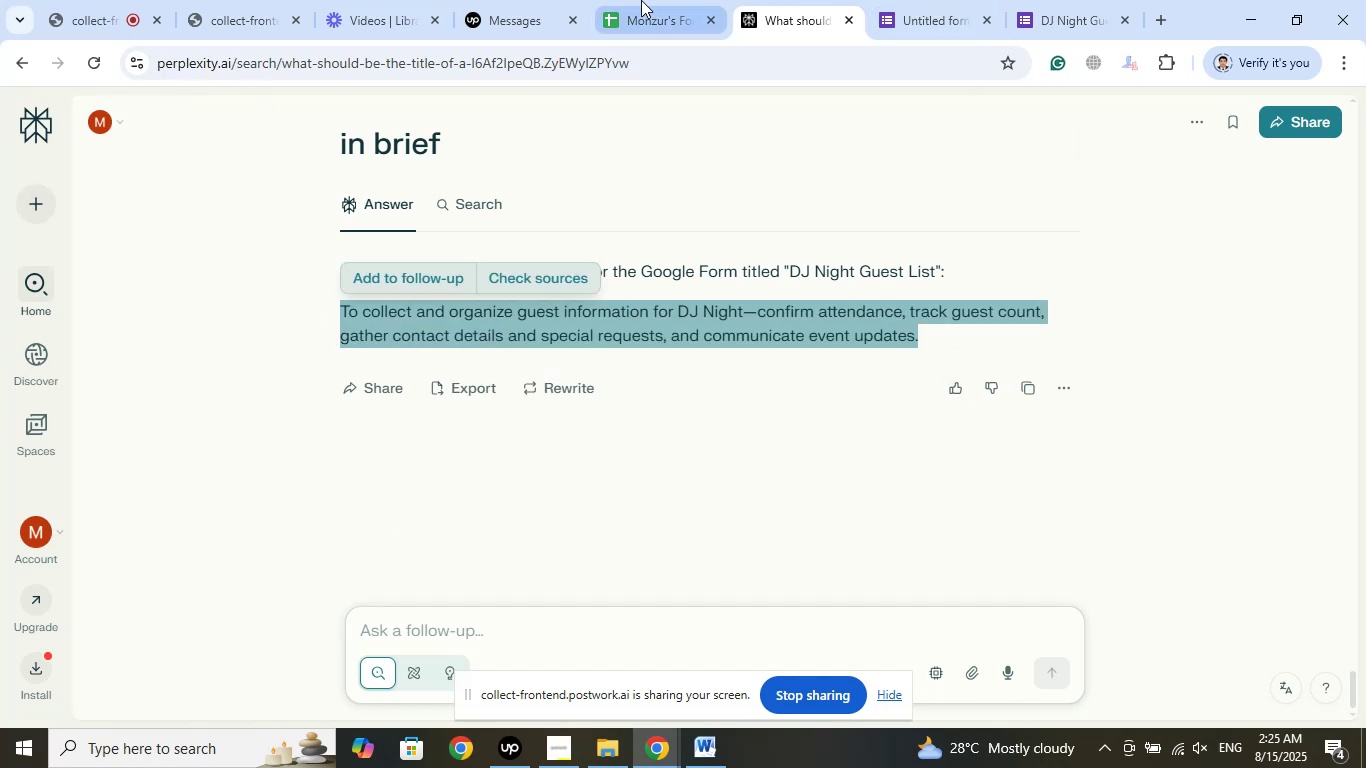 
left_click([641, 0])
 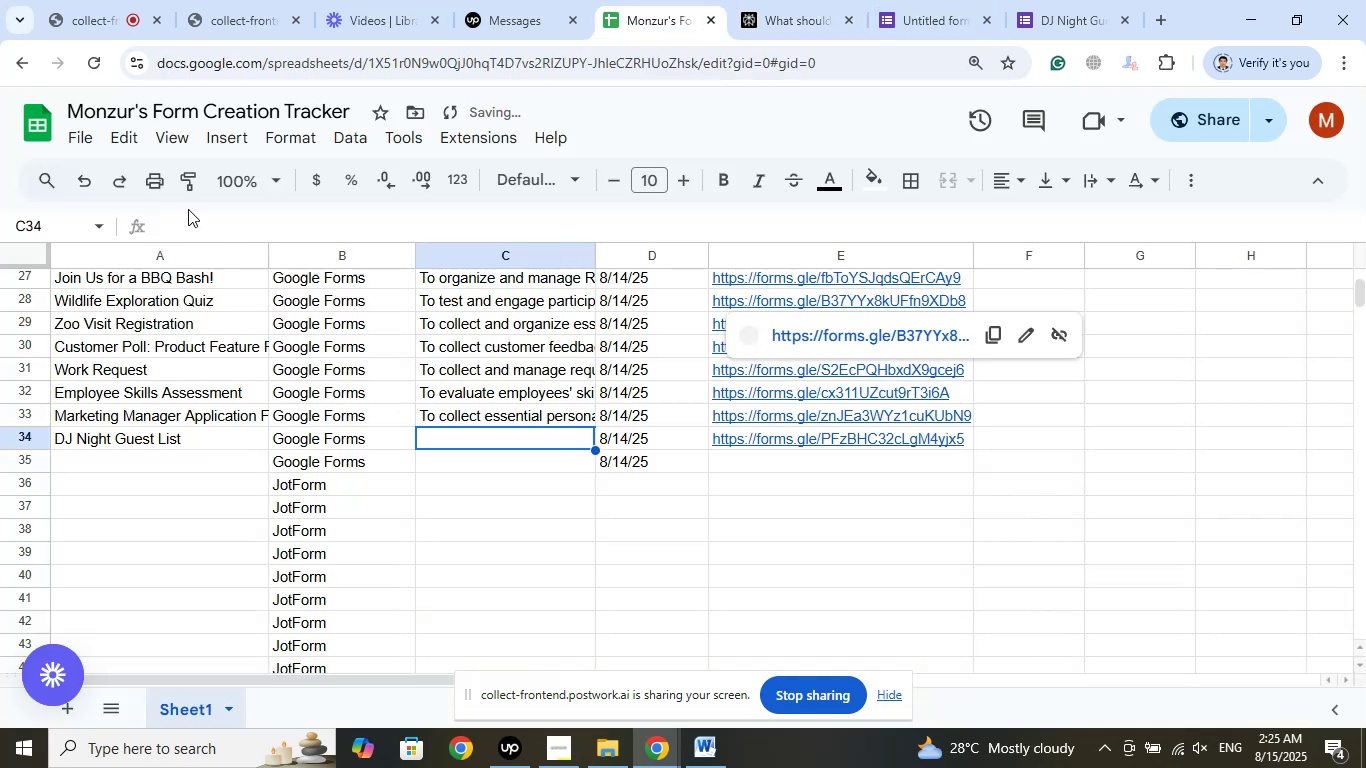 
left_click([180, 216])
 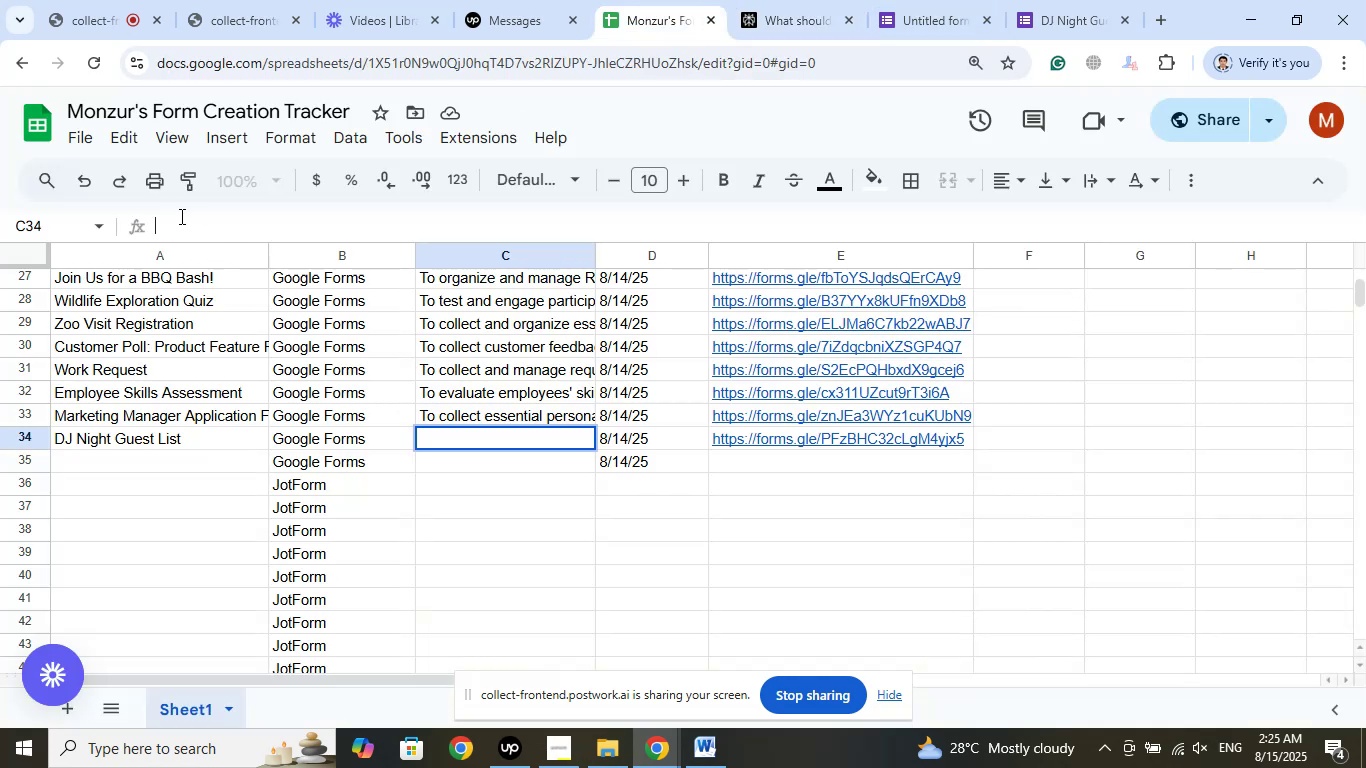 
right_click([180, 216])
 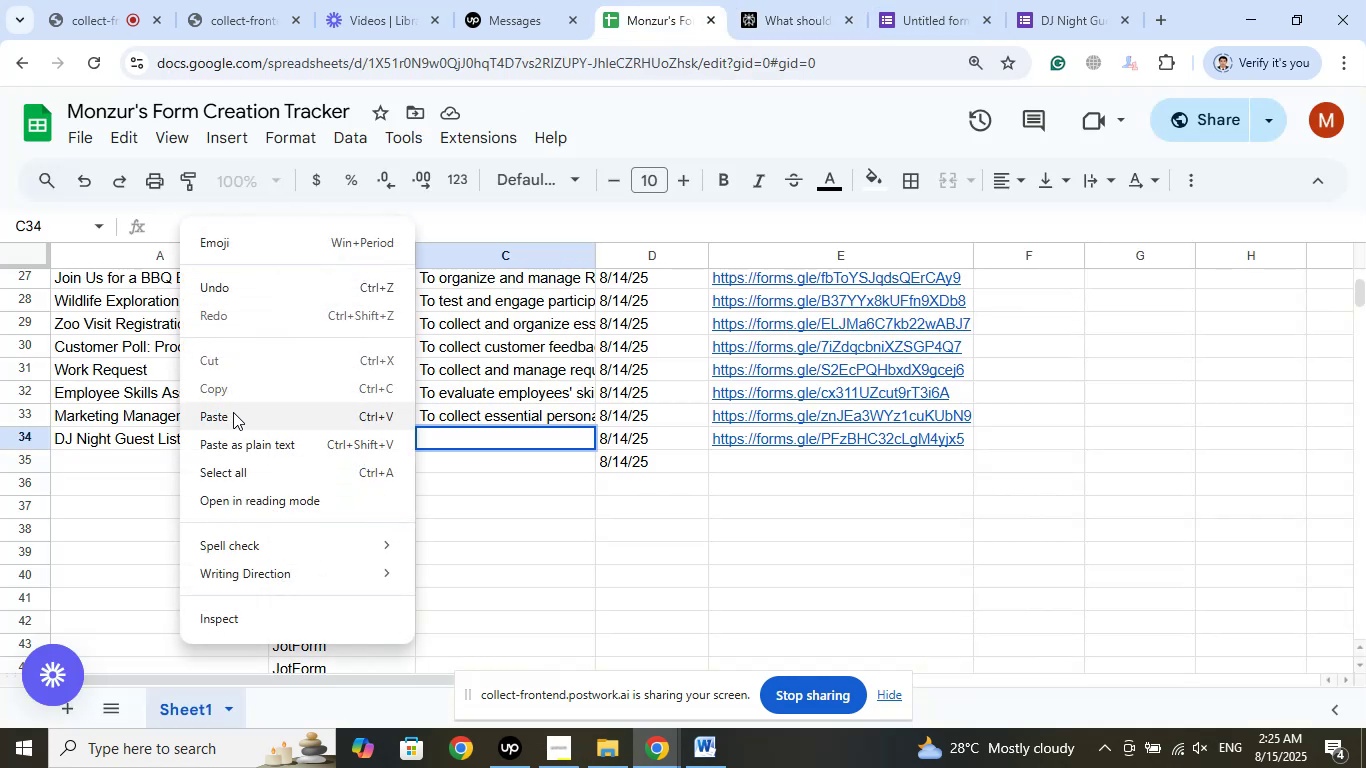 
left_click([232, 414])
 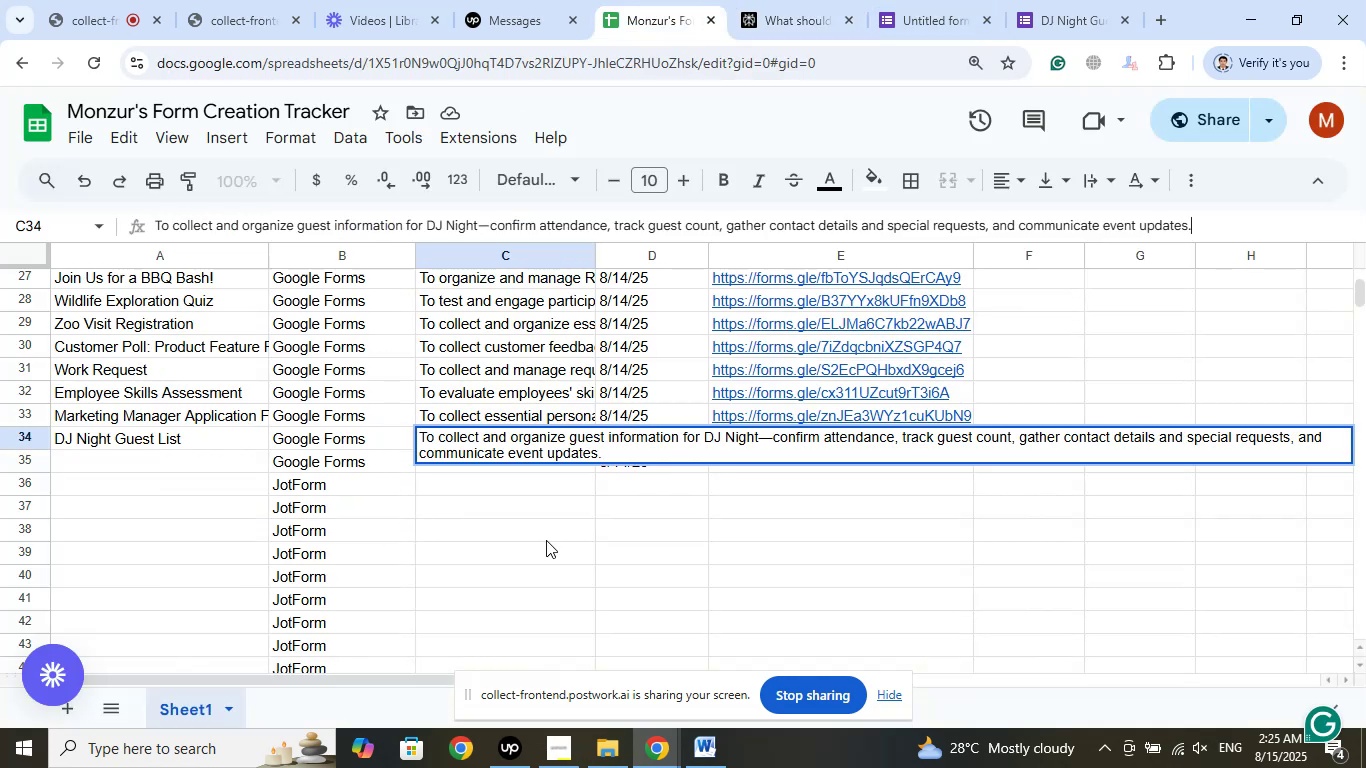 
left_click([546, 540])
 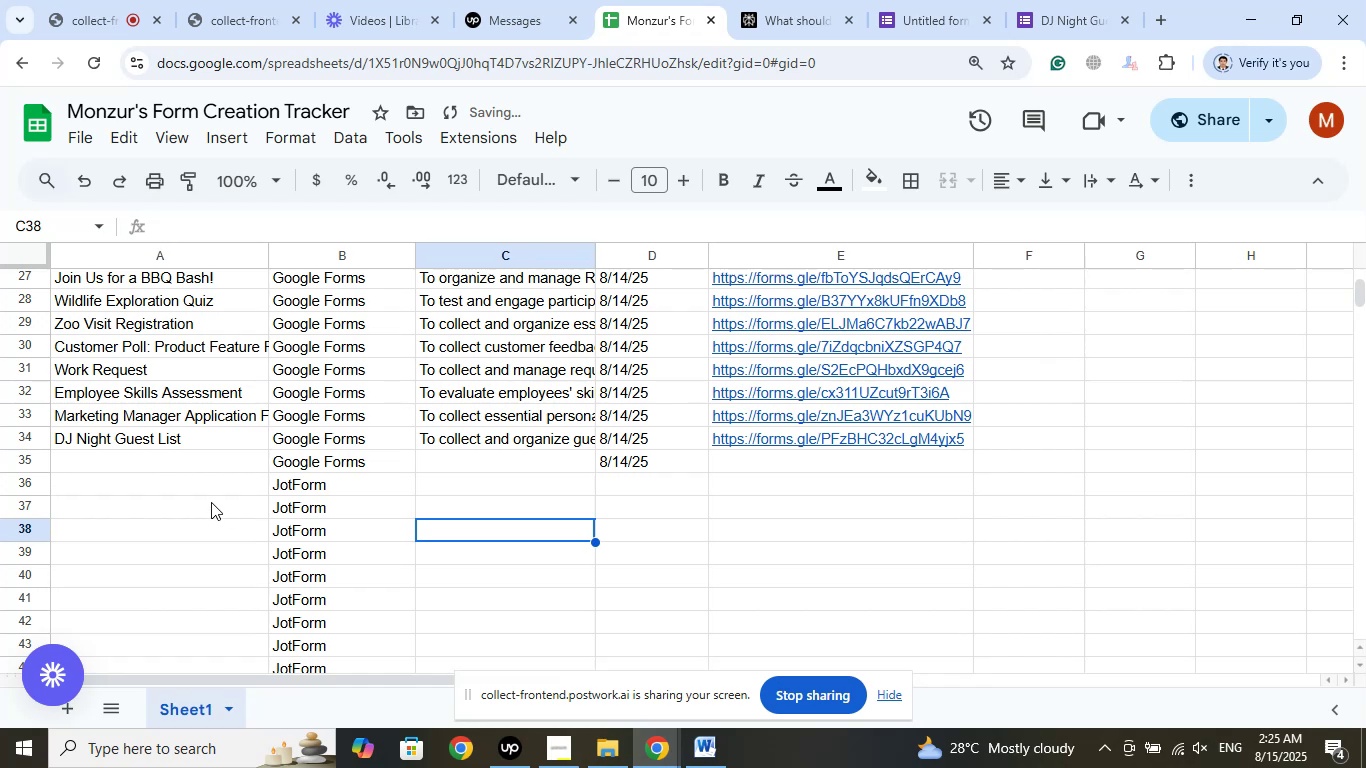 
left_click([188, 466])
 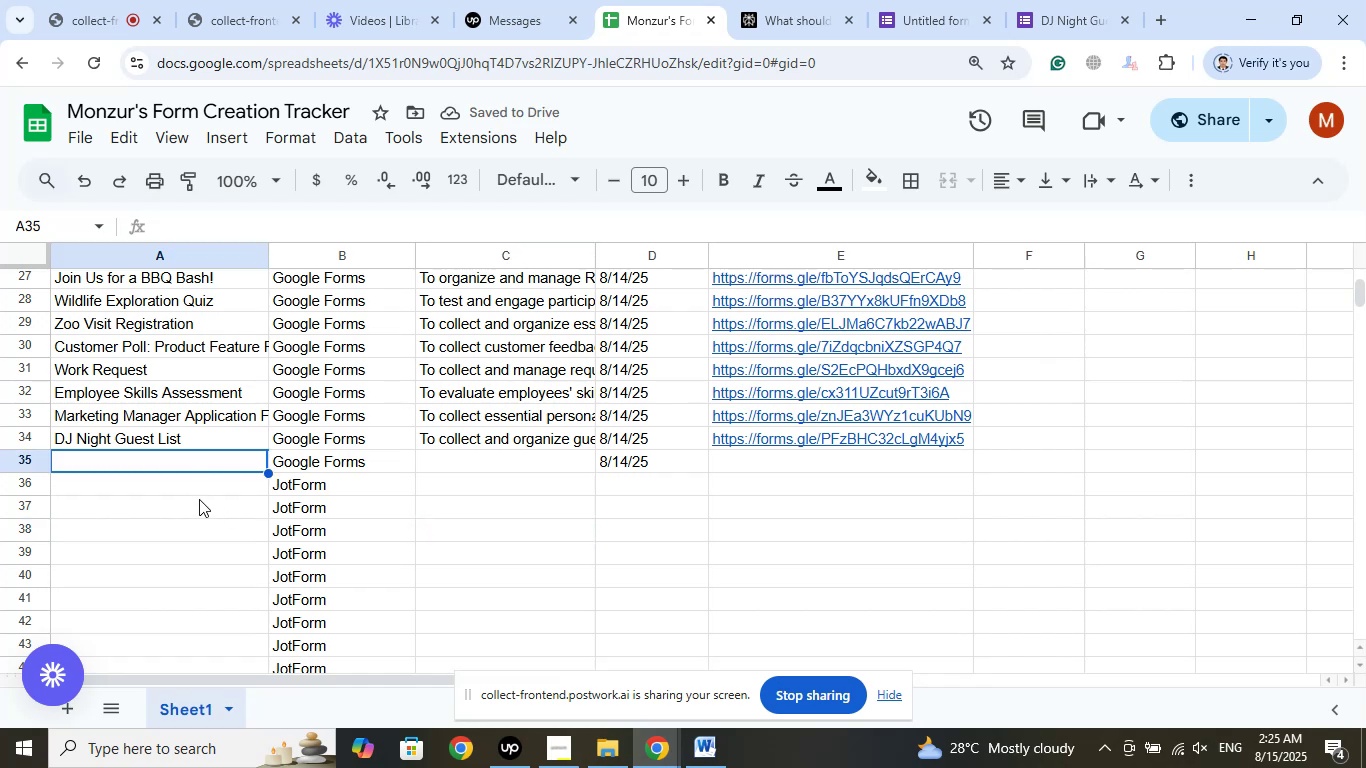 
left_click([199, 499])
 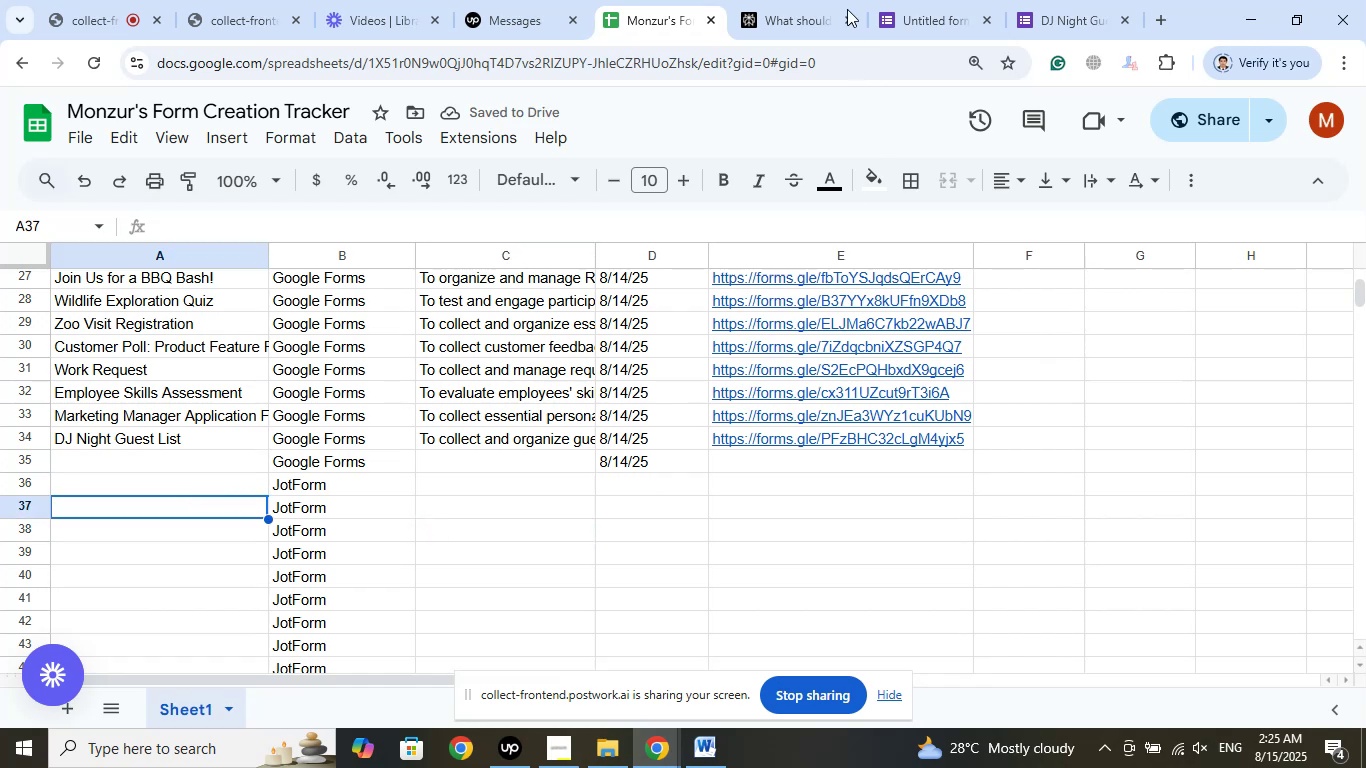 
left_click([831, 0])
 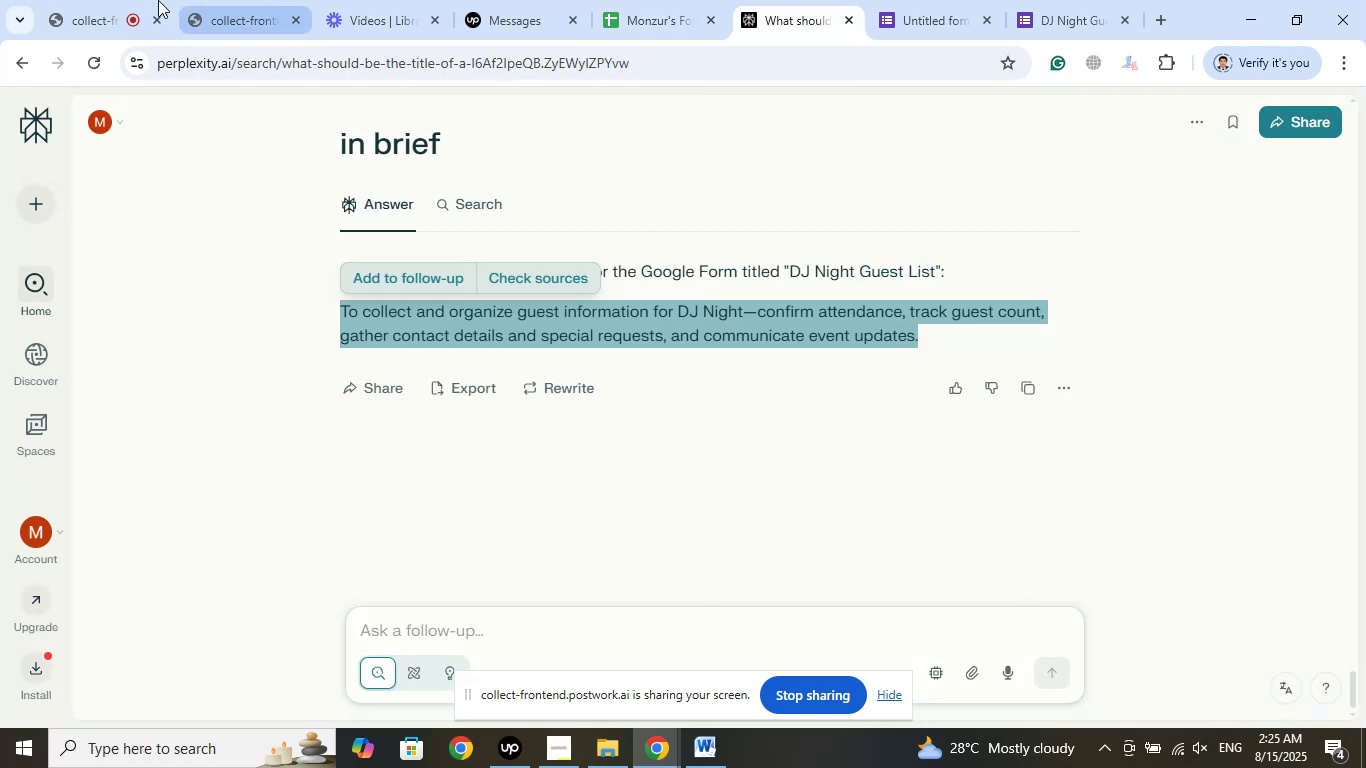 
left_click([87, 0])
 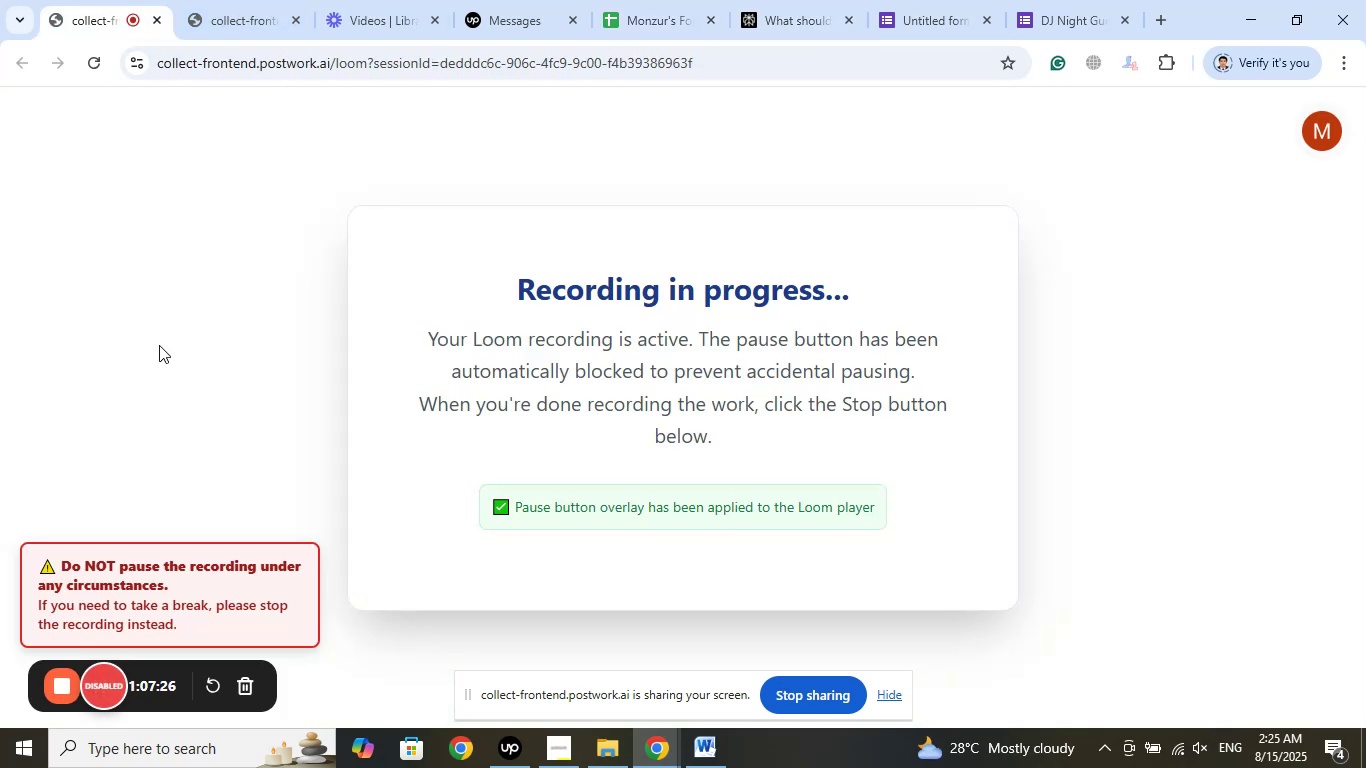 
left_click([270, 0])
 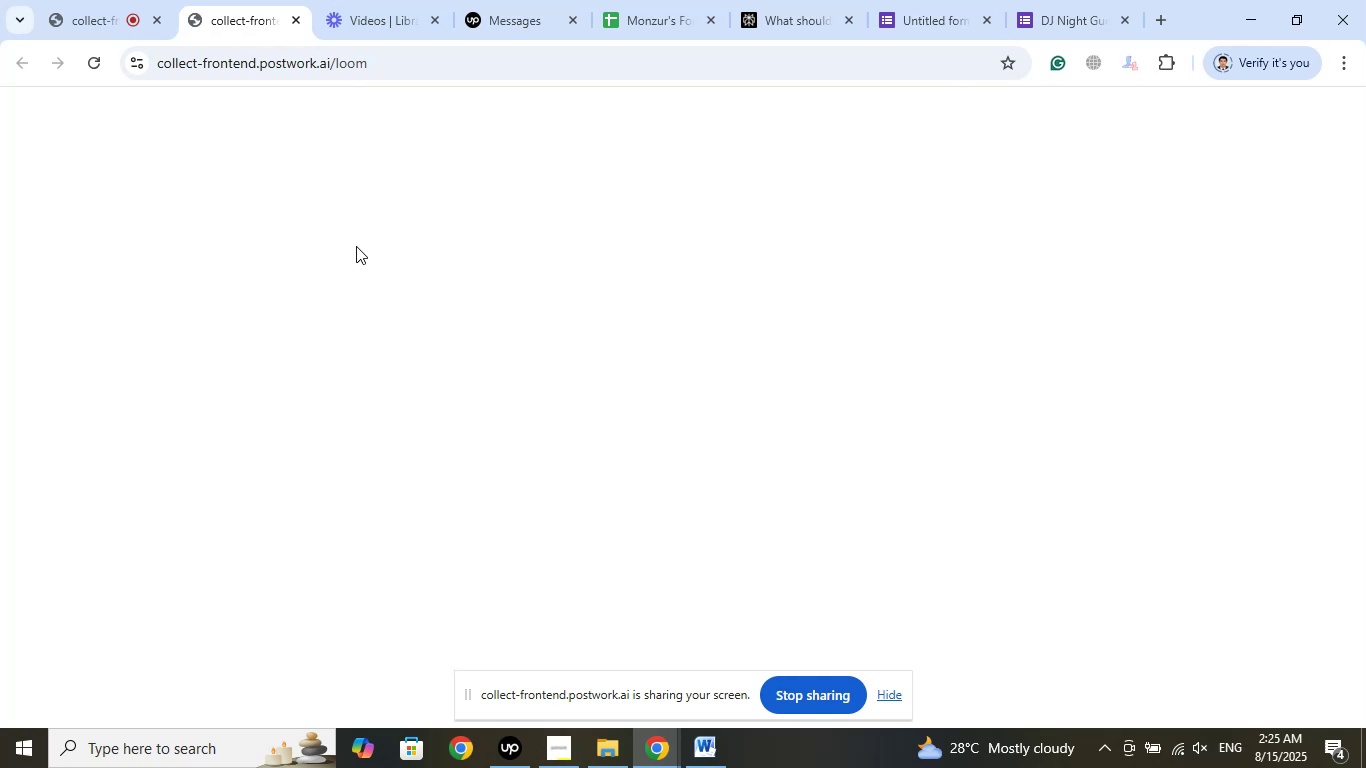 
left_click([402, 0])
 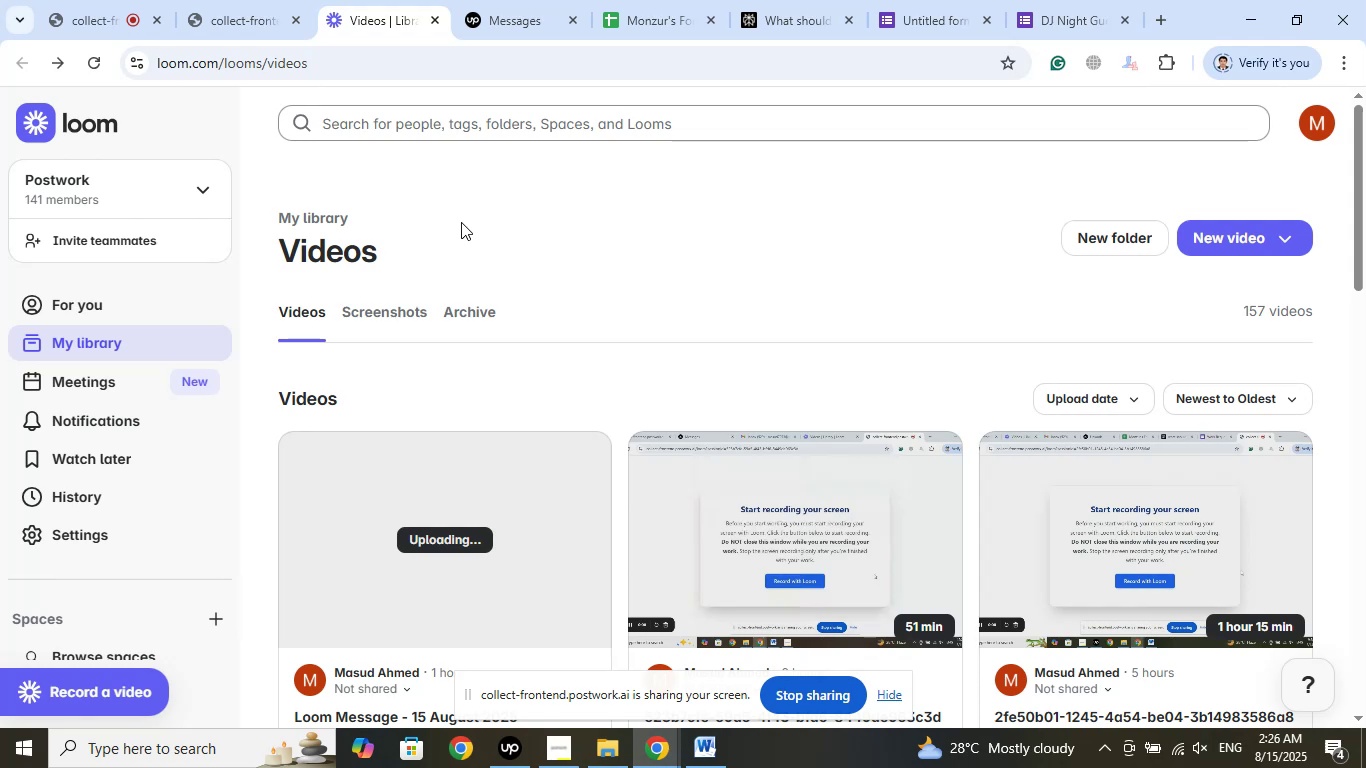 
wait(52.33)
 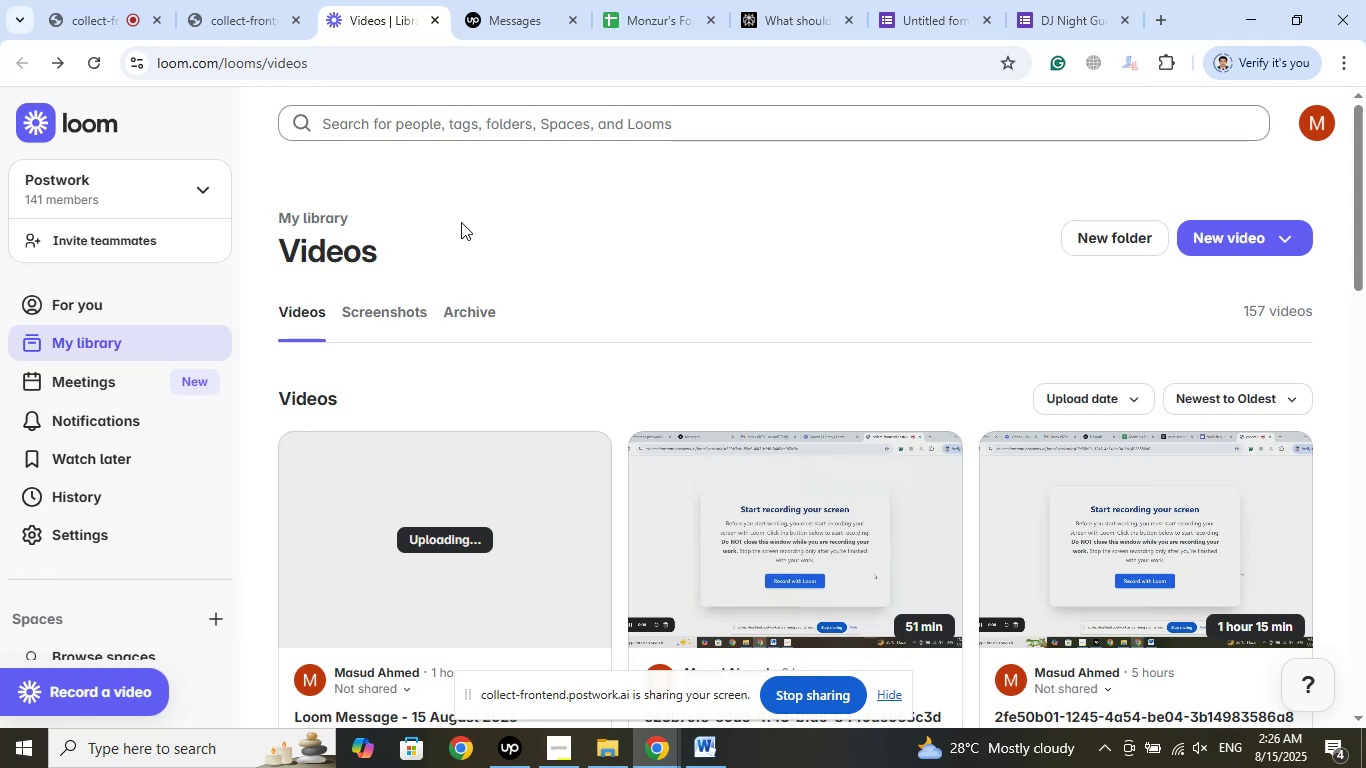 
left_click([1078, 0])
 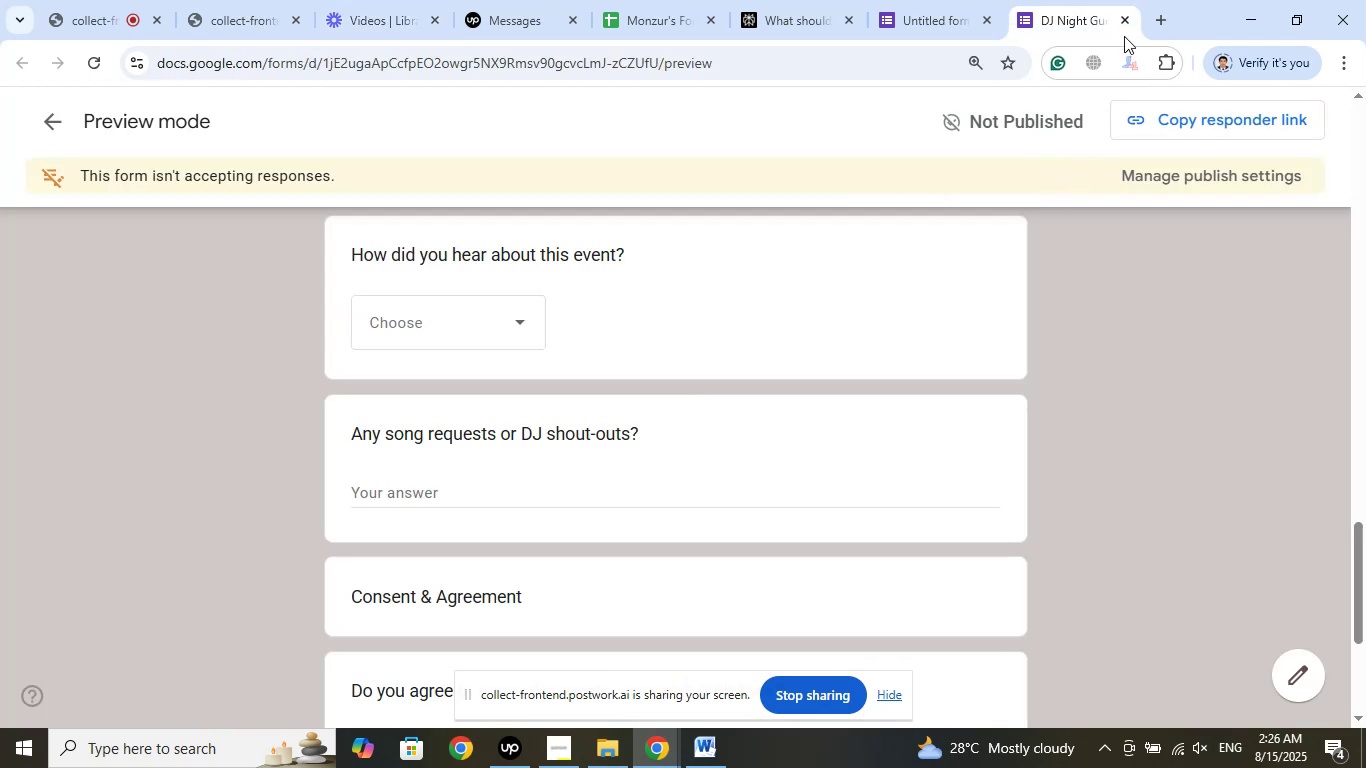 
left_click([1125, 12])
 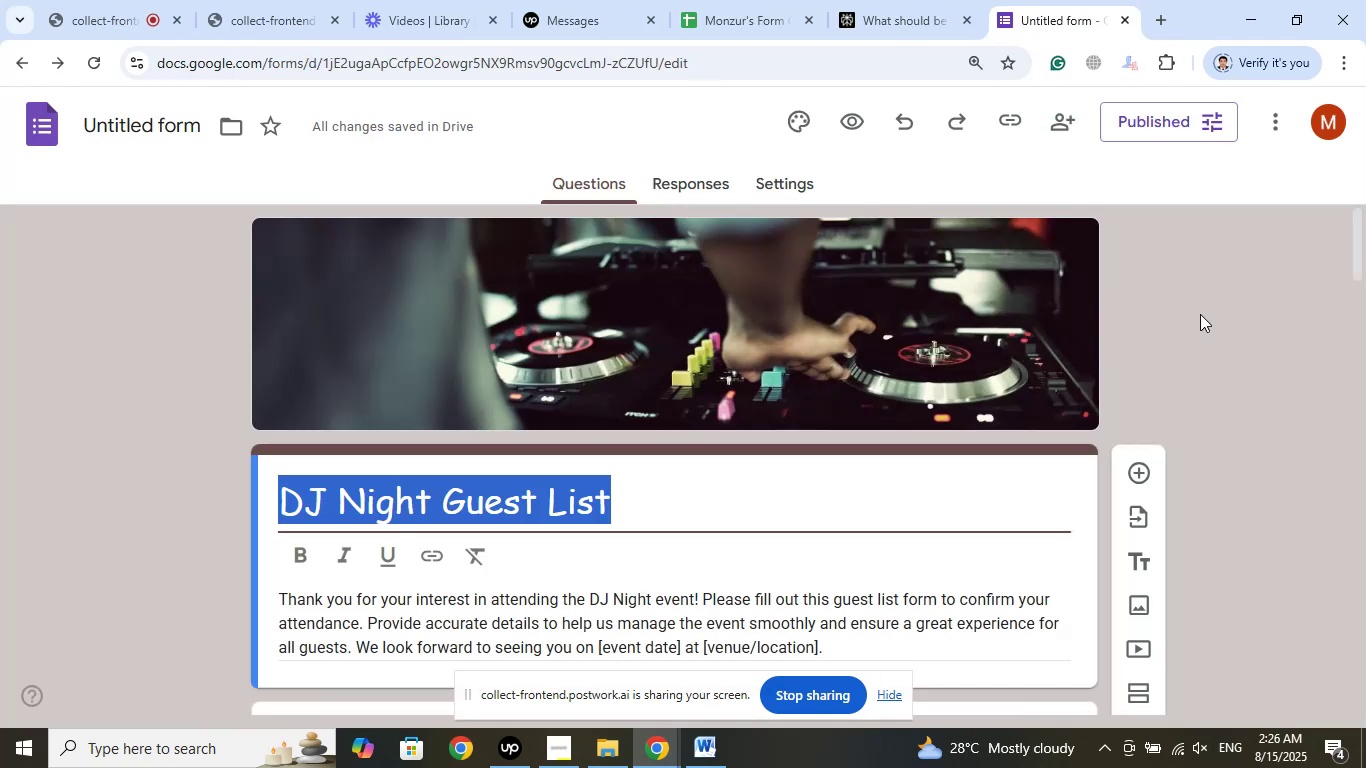 
left_click([1200, 314])
 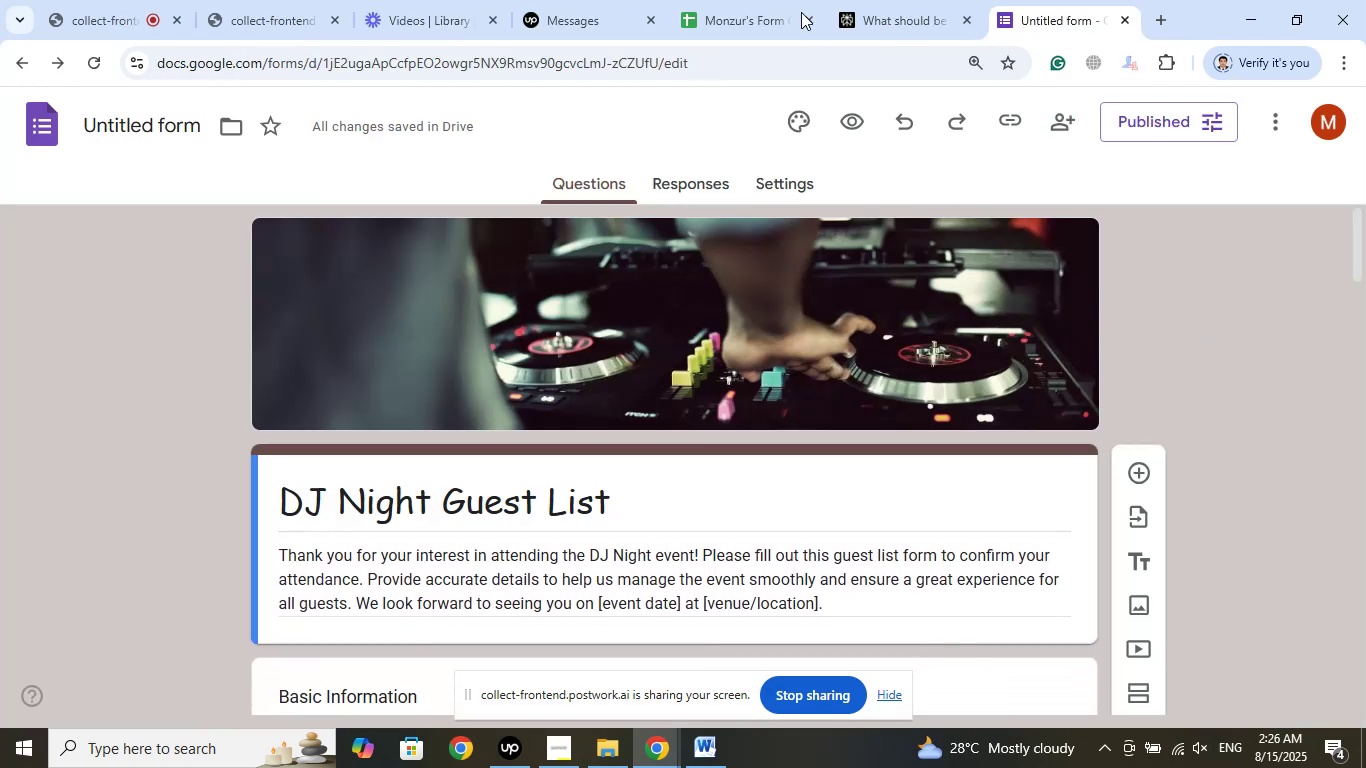 
left_click([753, 0])
 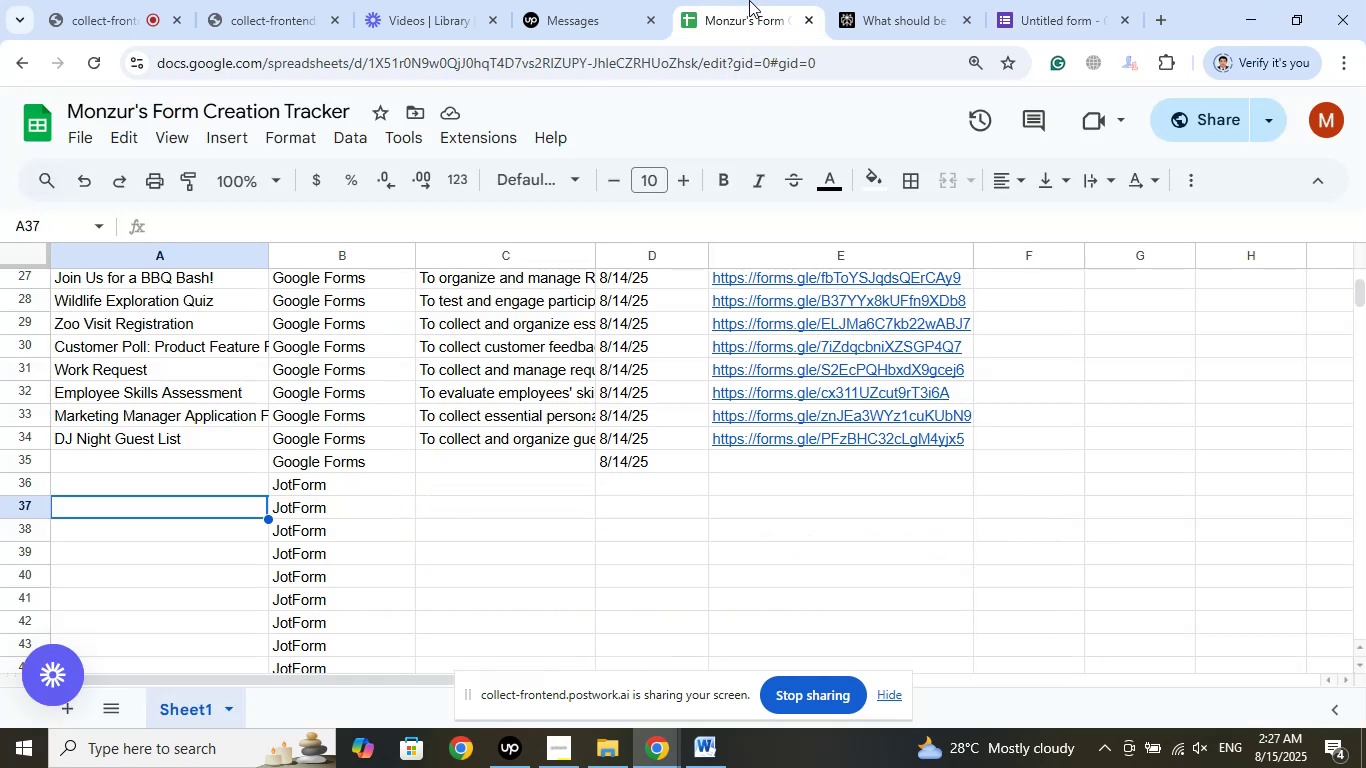 
wait(7.79)
 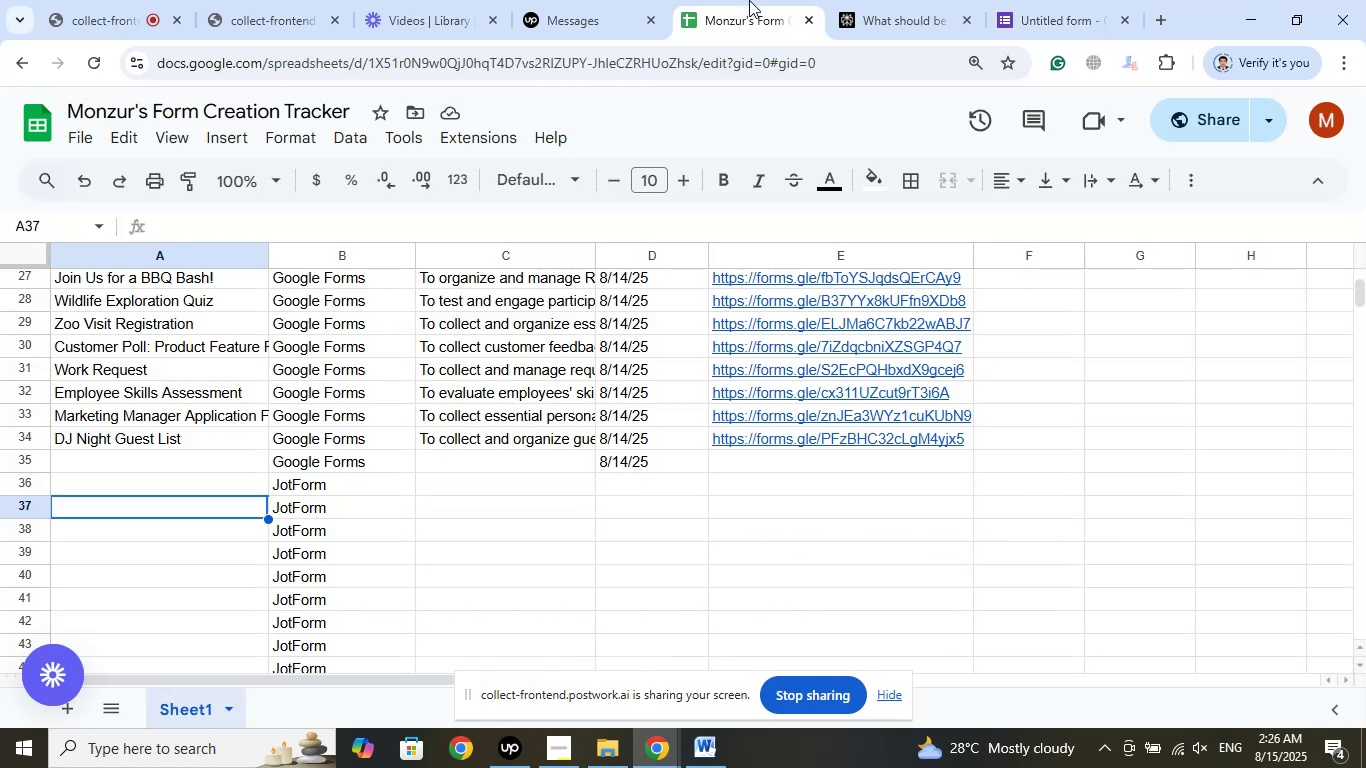 
left_click([593, 0])
 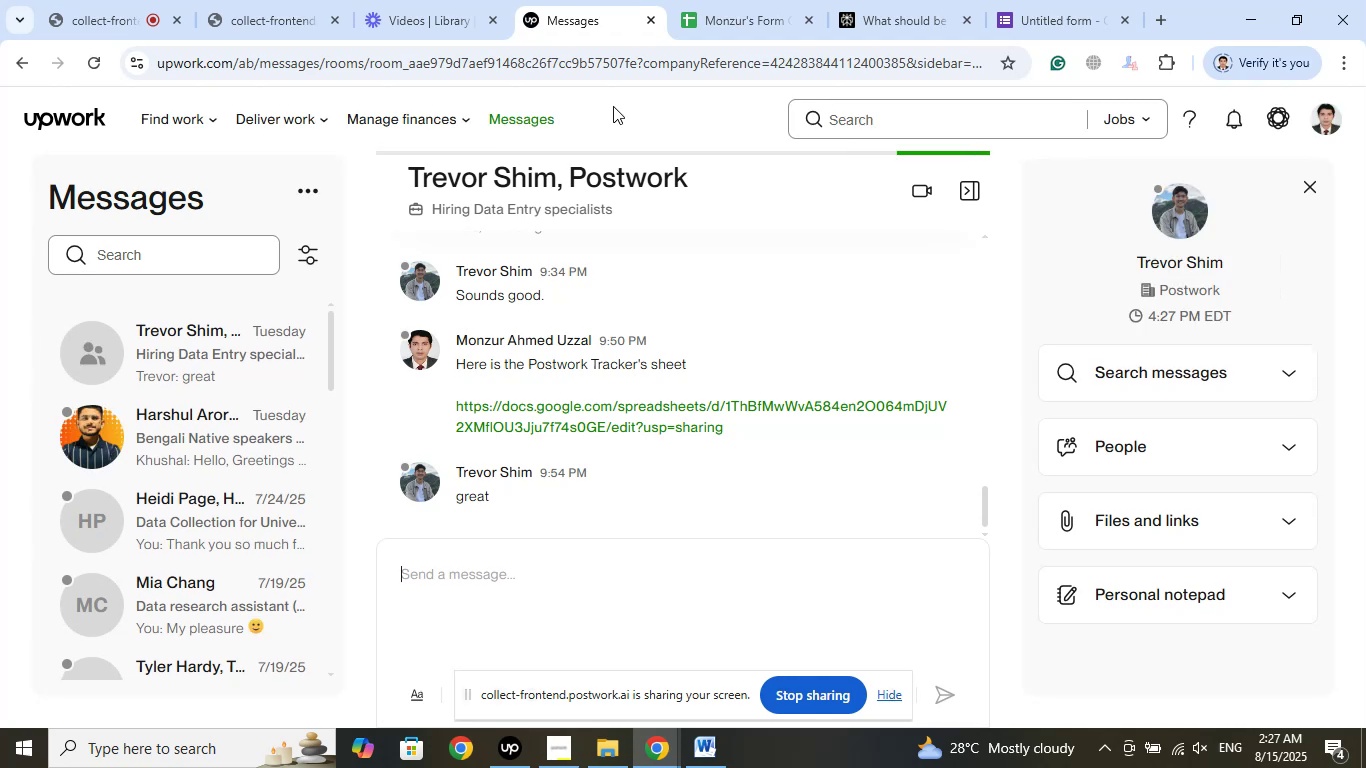 
wait(20.49)
 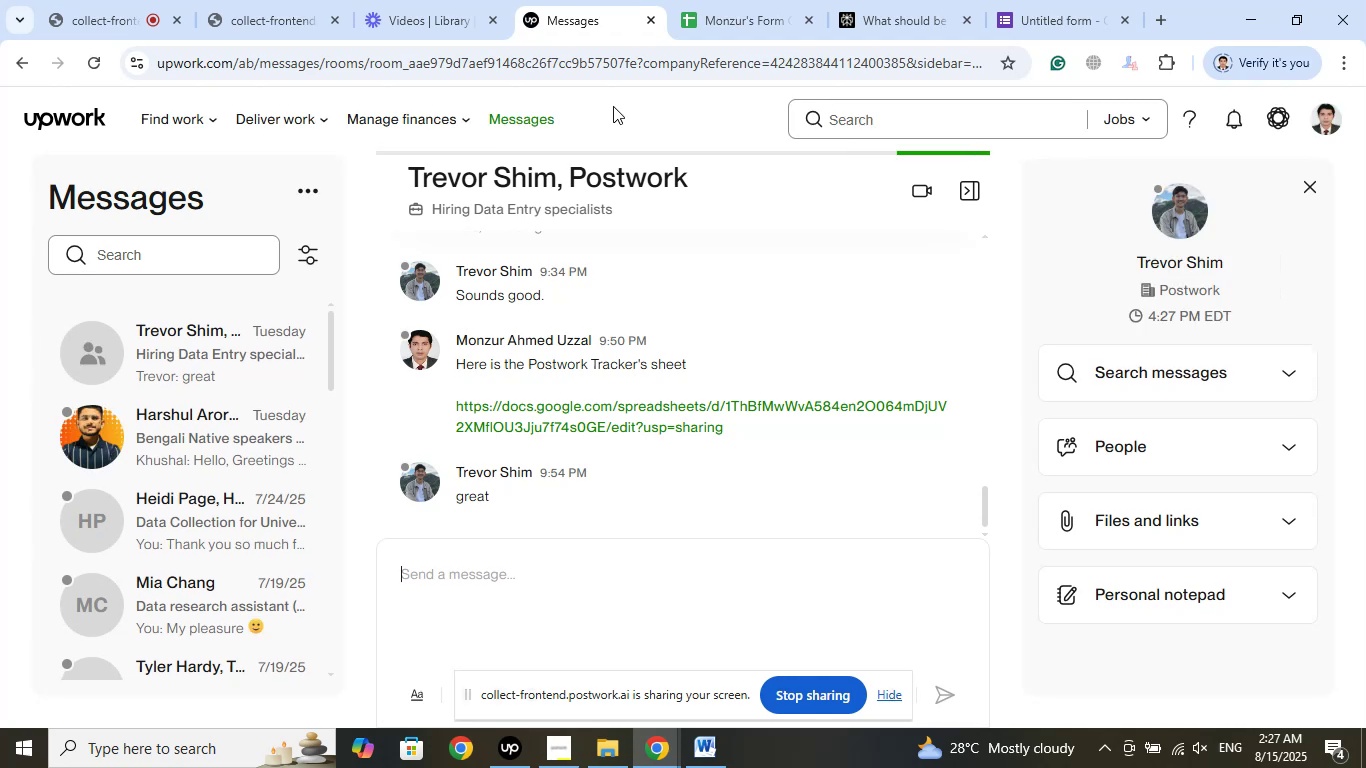 
left_click([892, 0])
 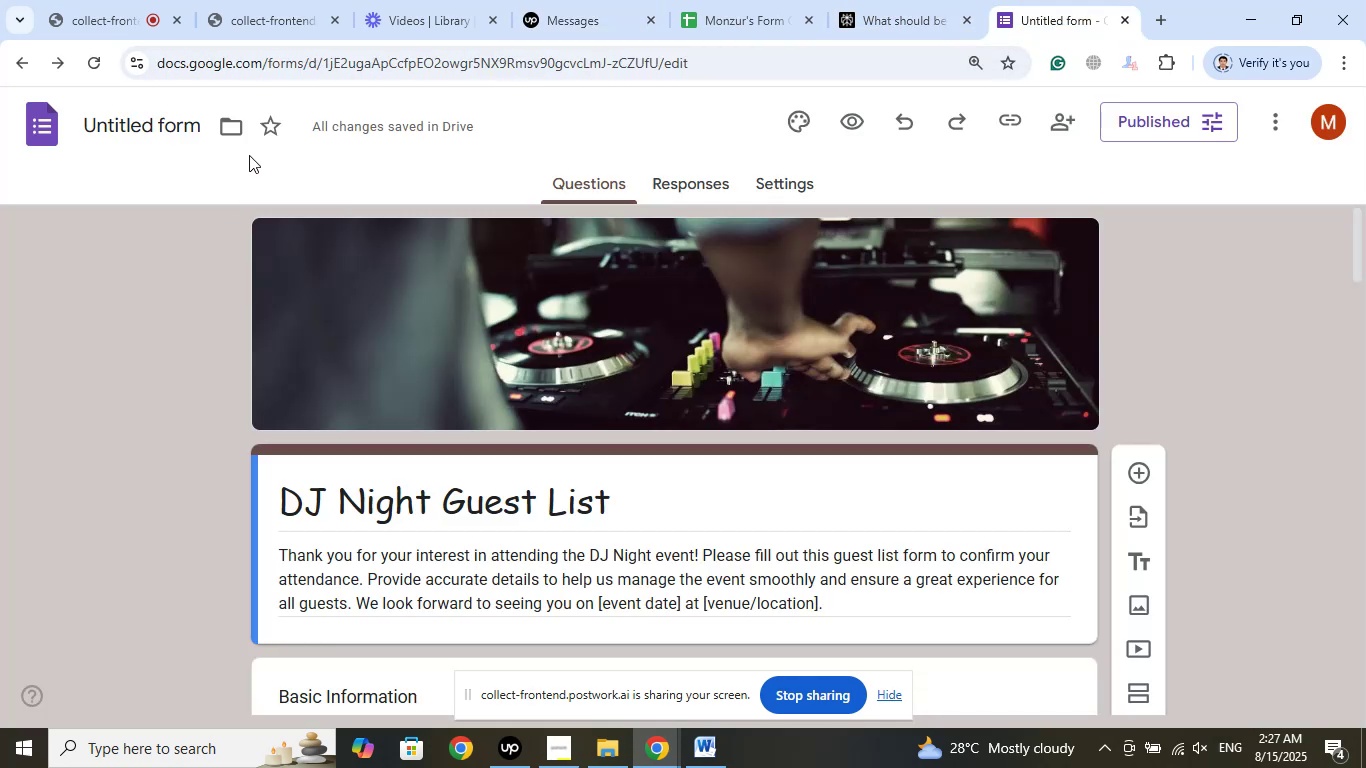 
left_click([39, 121])
 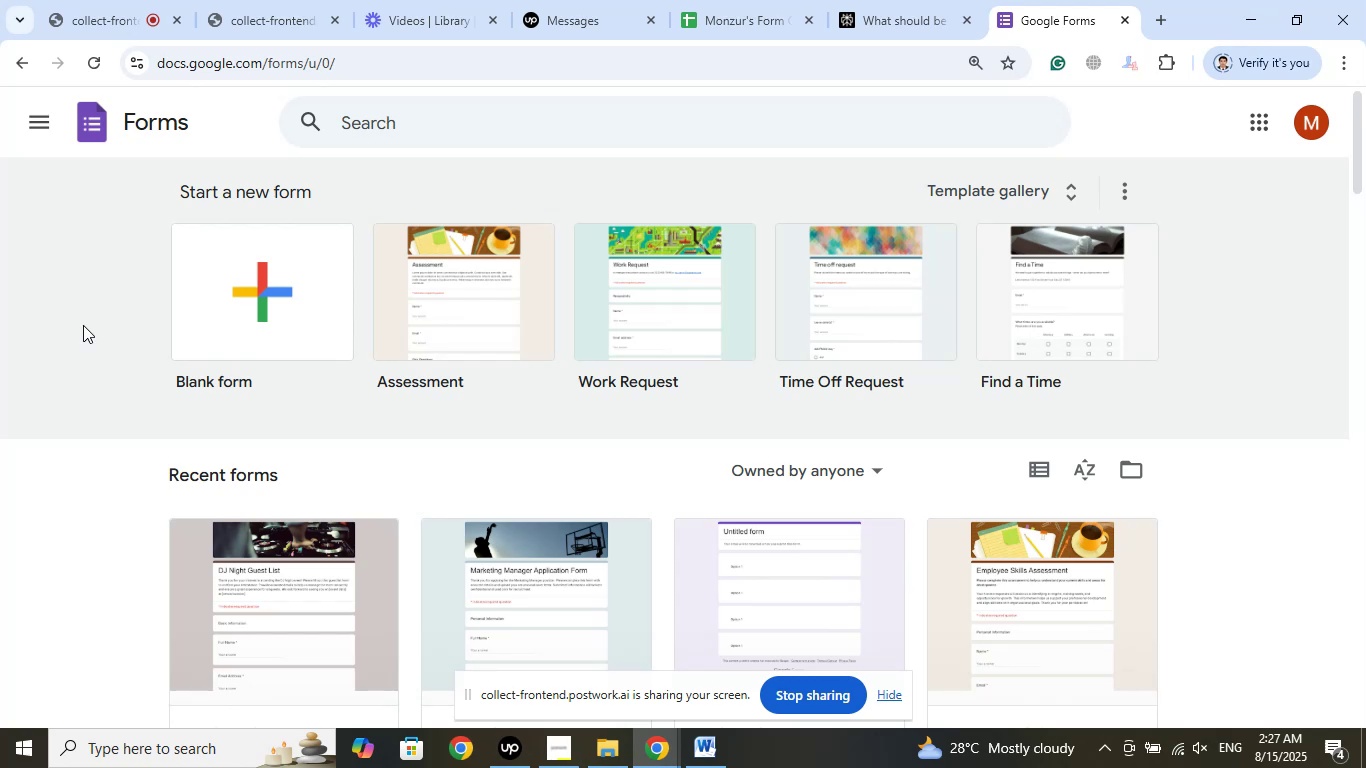 
wait(26.88)
 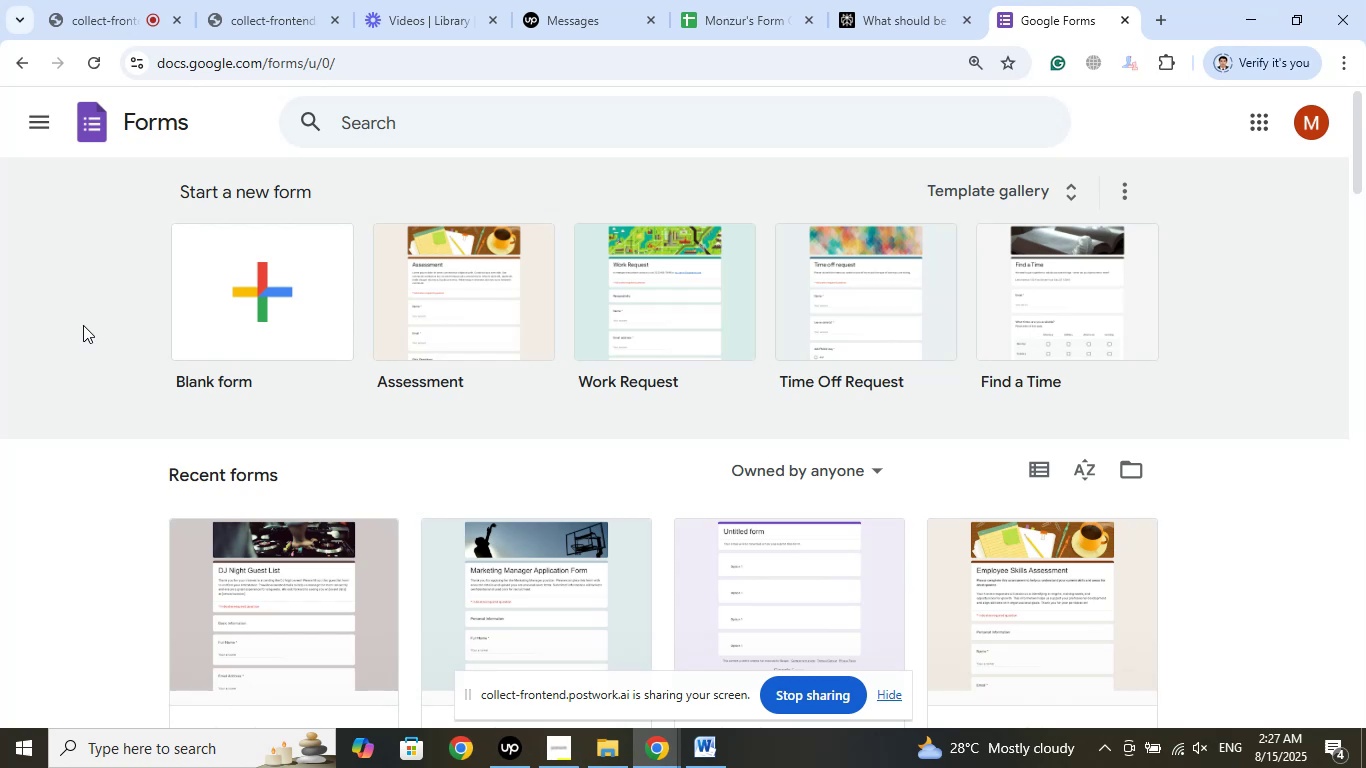 
left_click([769, 0])
 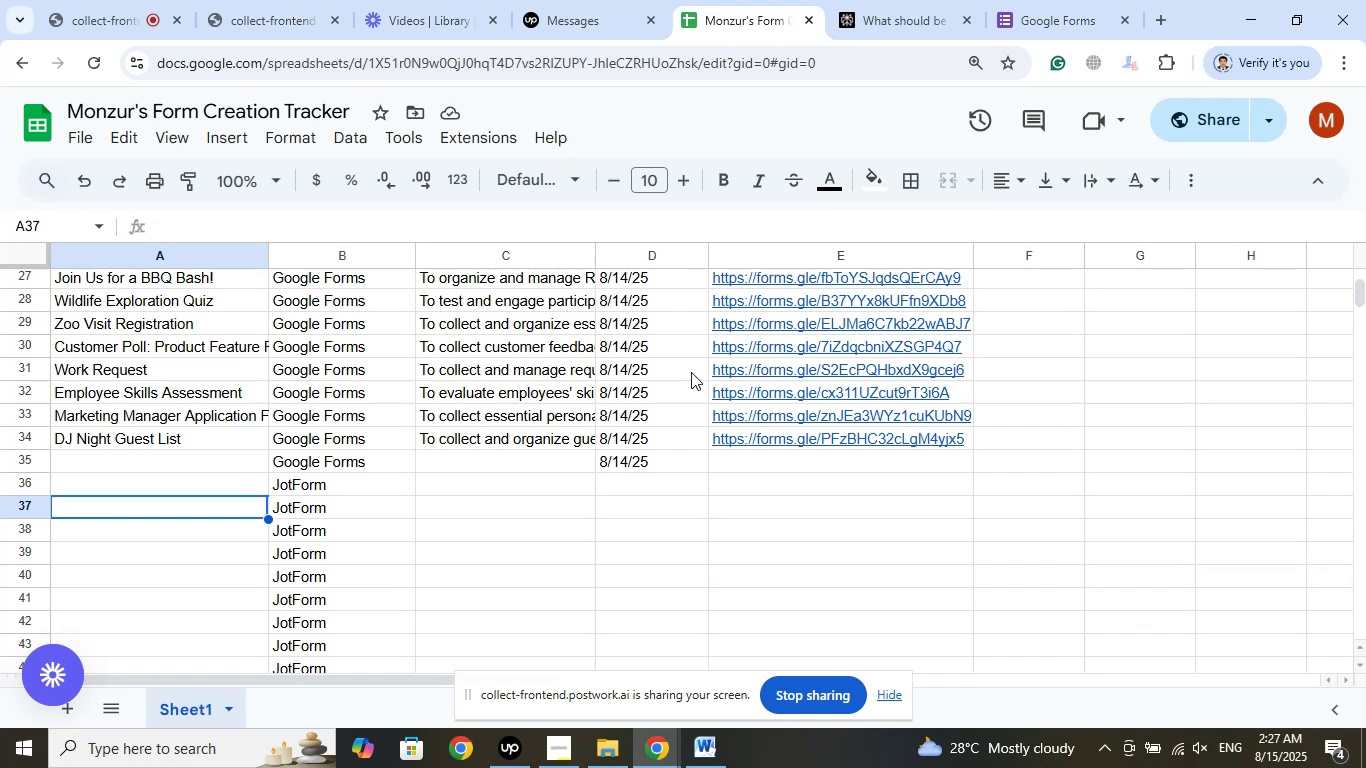 
wait(5.12)
 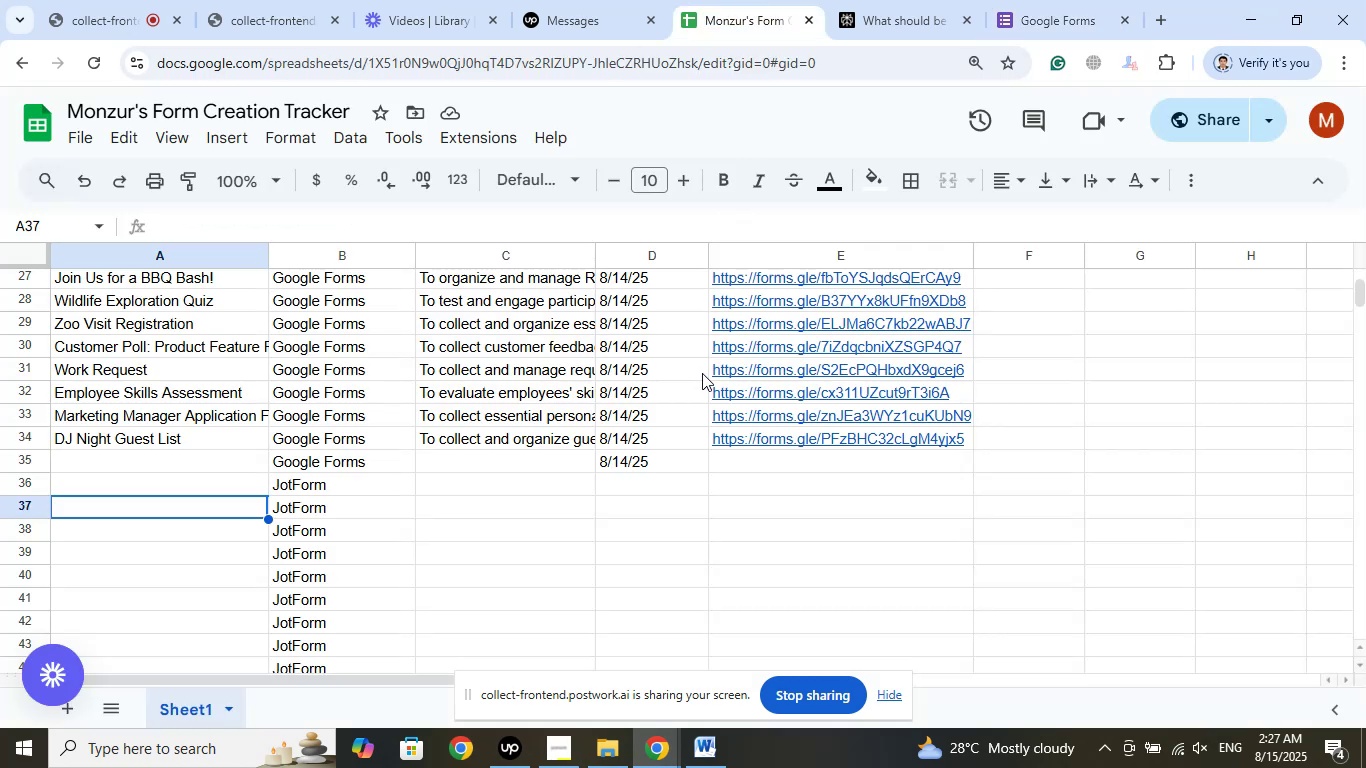 
left_click([893, 0])
 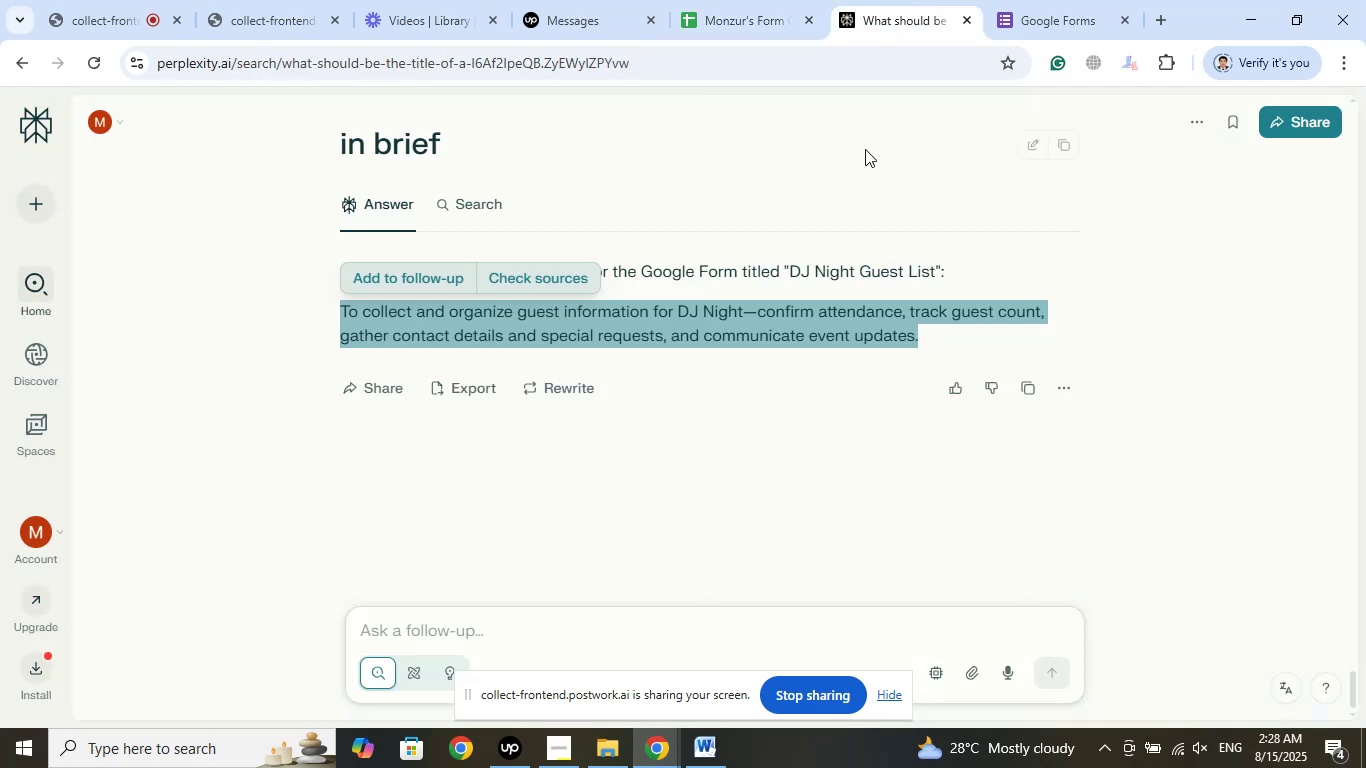 
left_click([865, 149])
 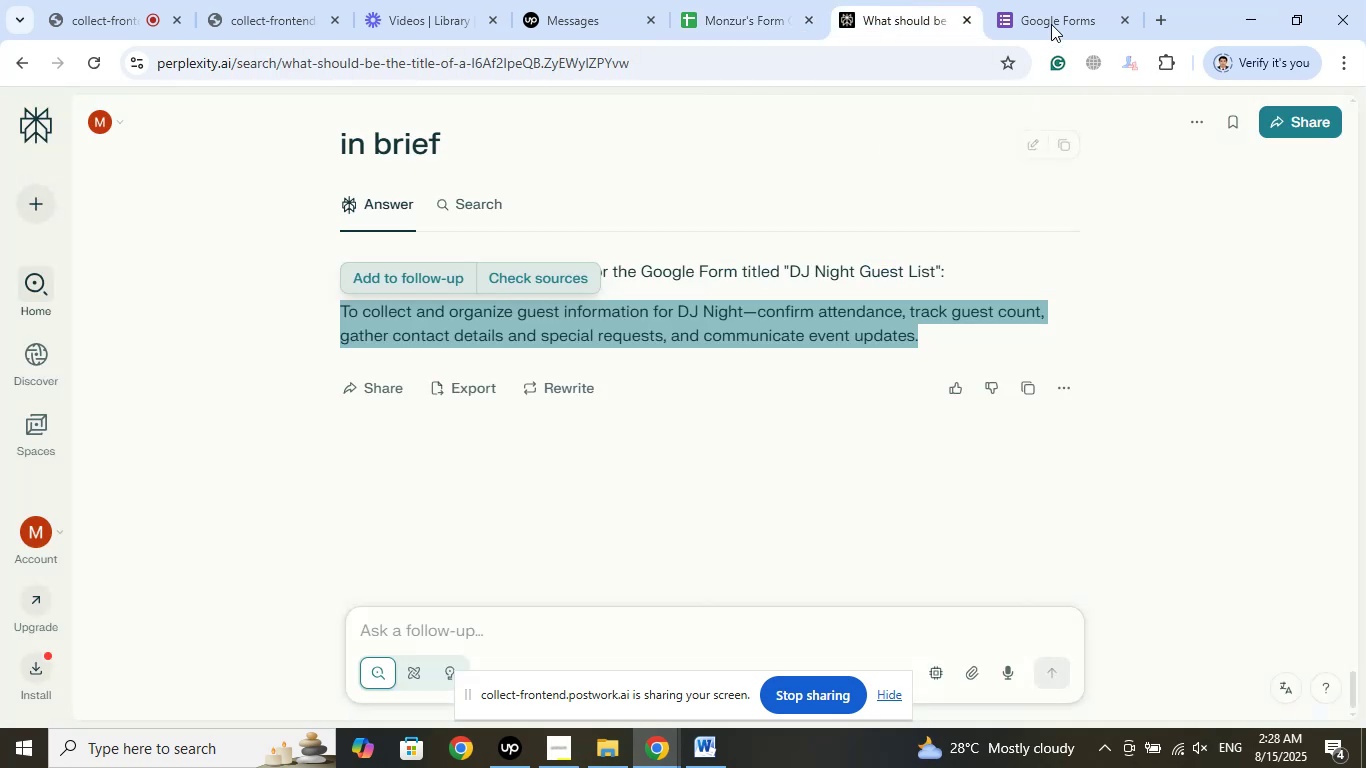 
left_click([1047, 0])
 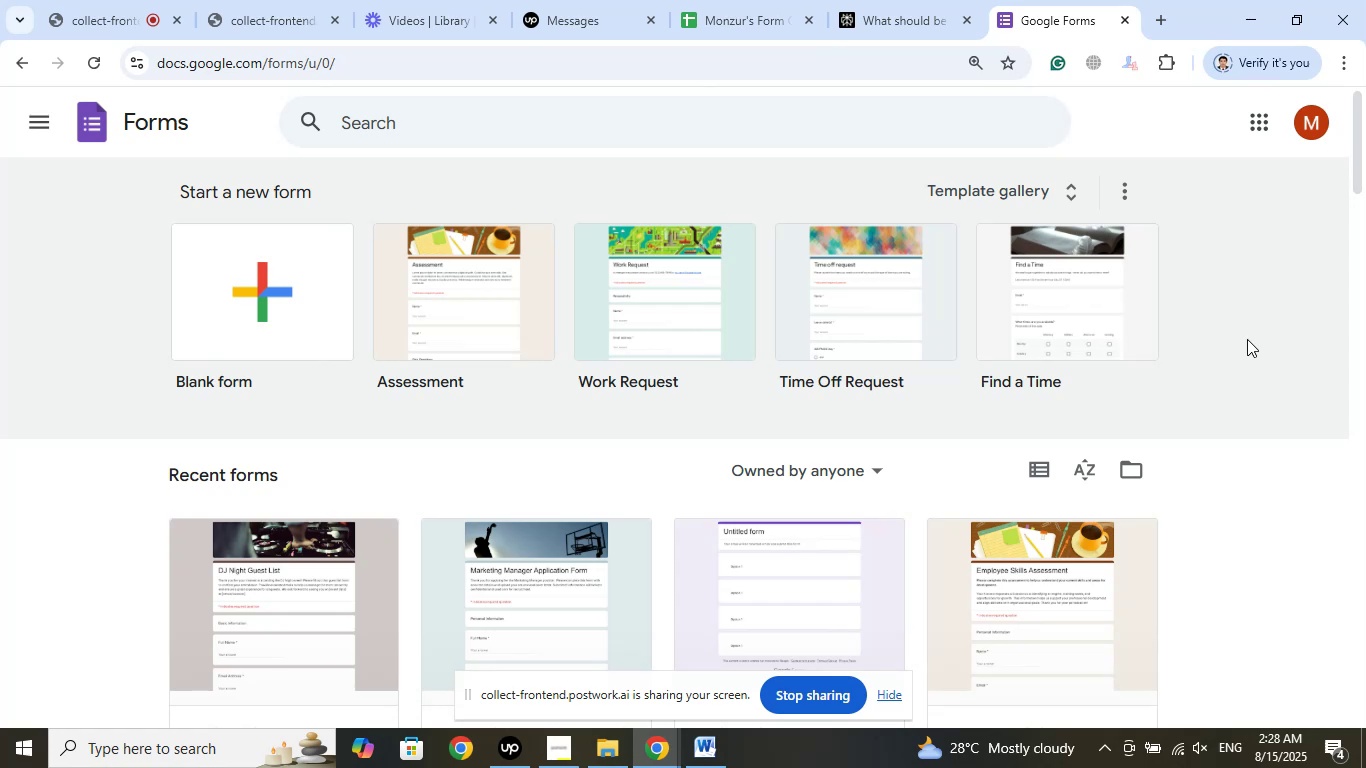 
wait(18.73)
 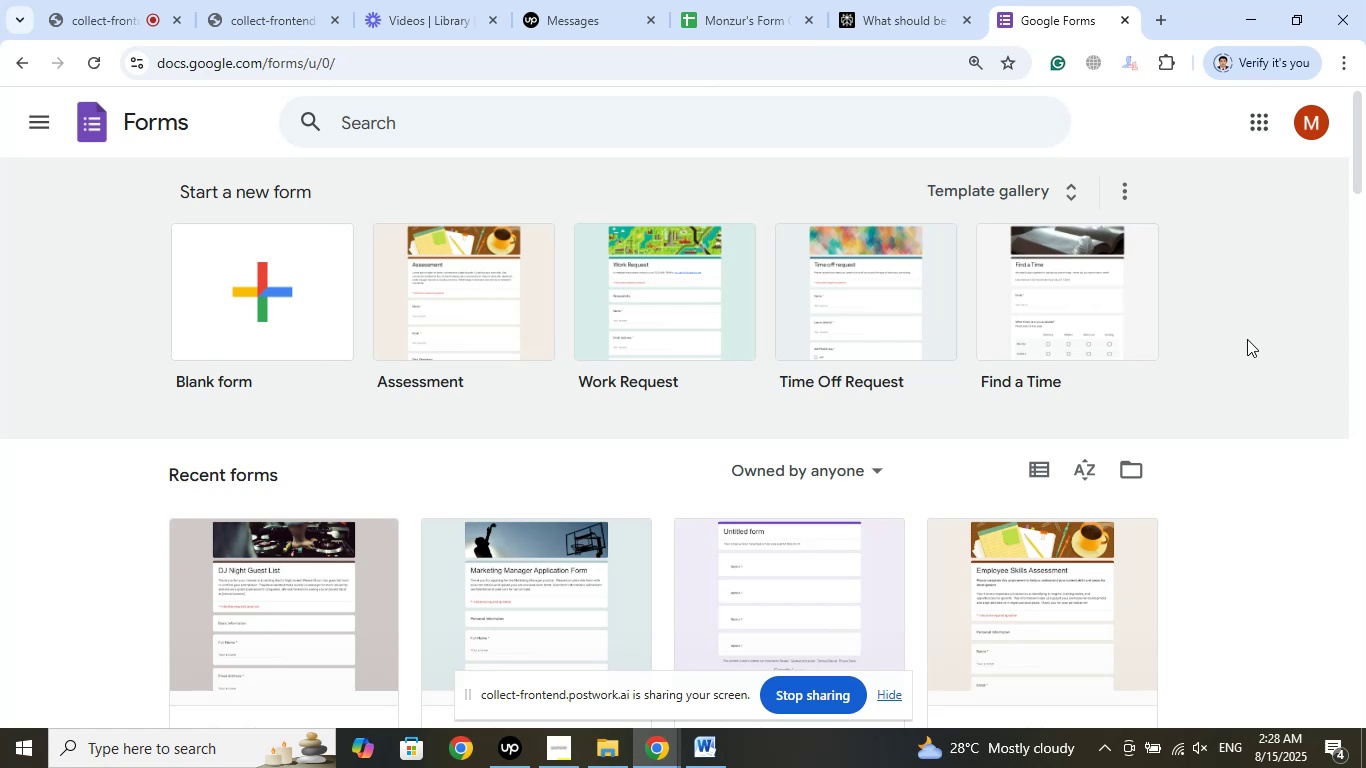 
left_click([1296, 474])
 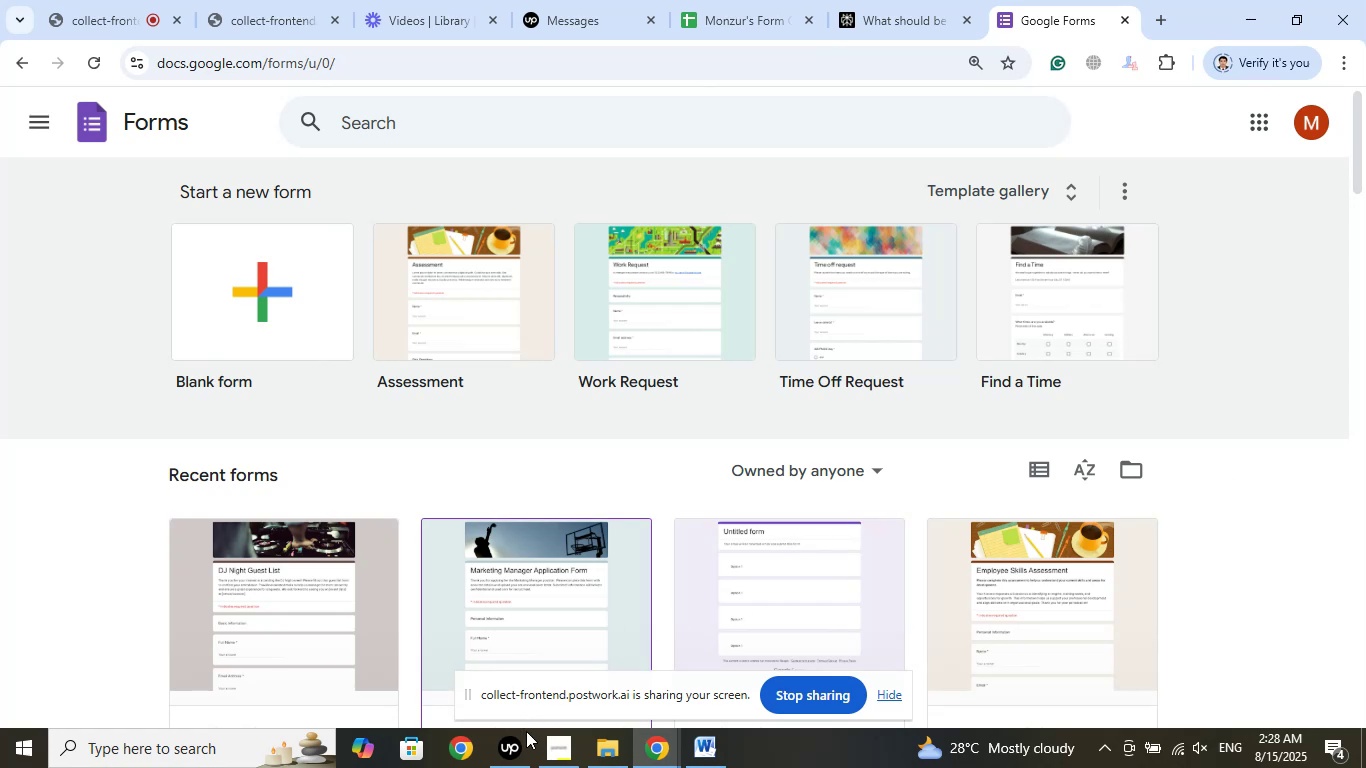 
left_click([516, 742])
 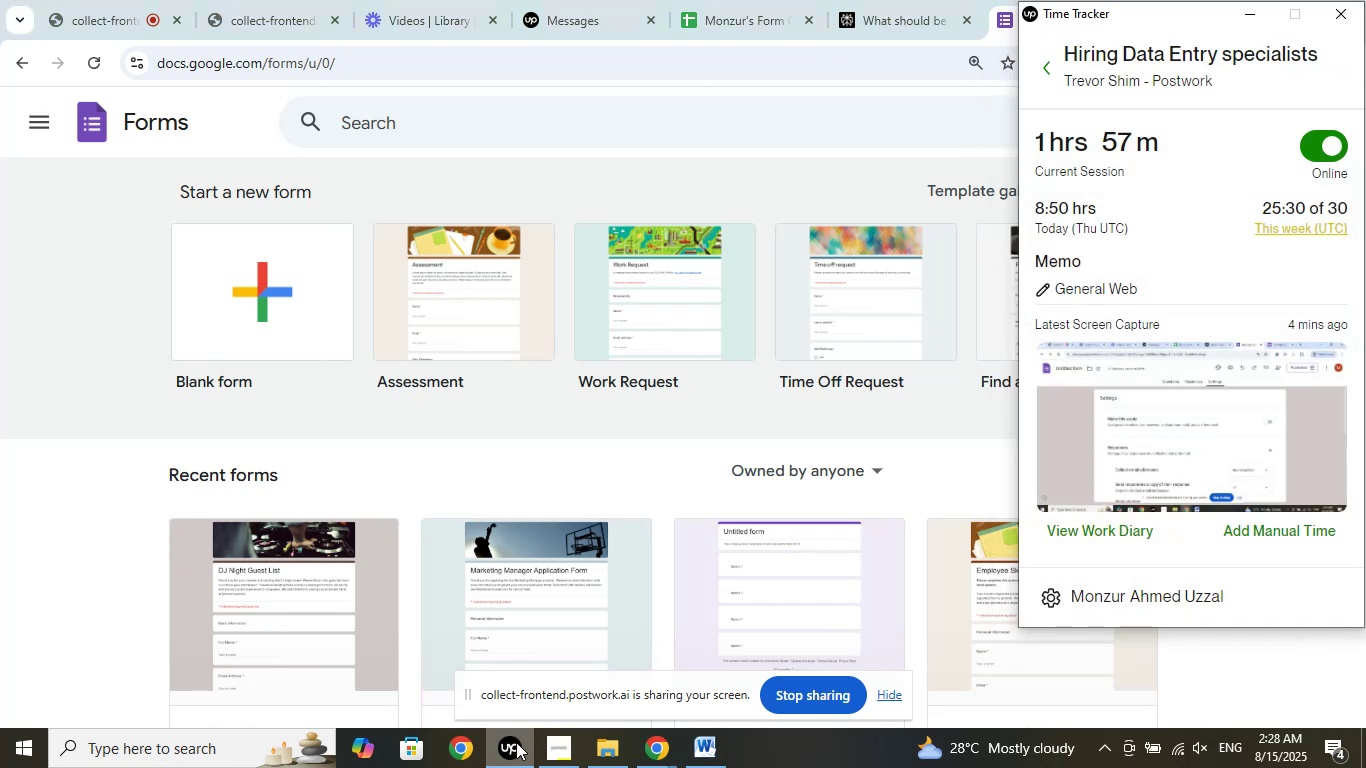 
left_click([516, 742])
 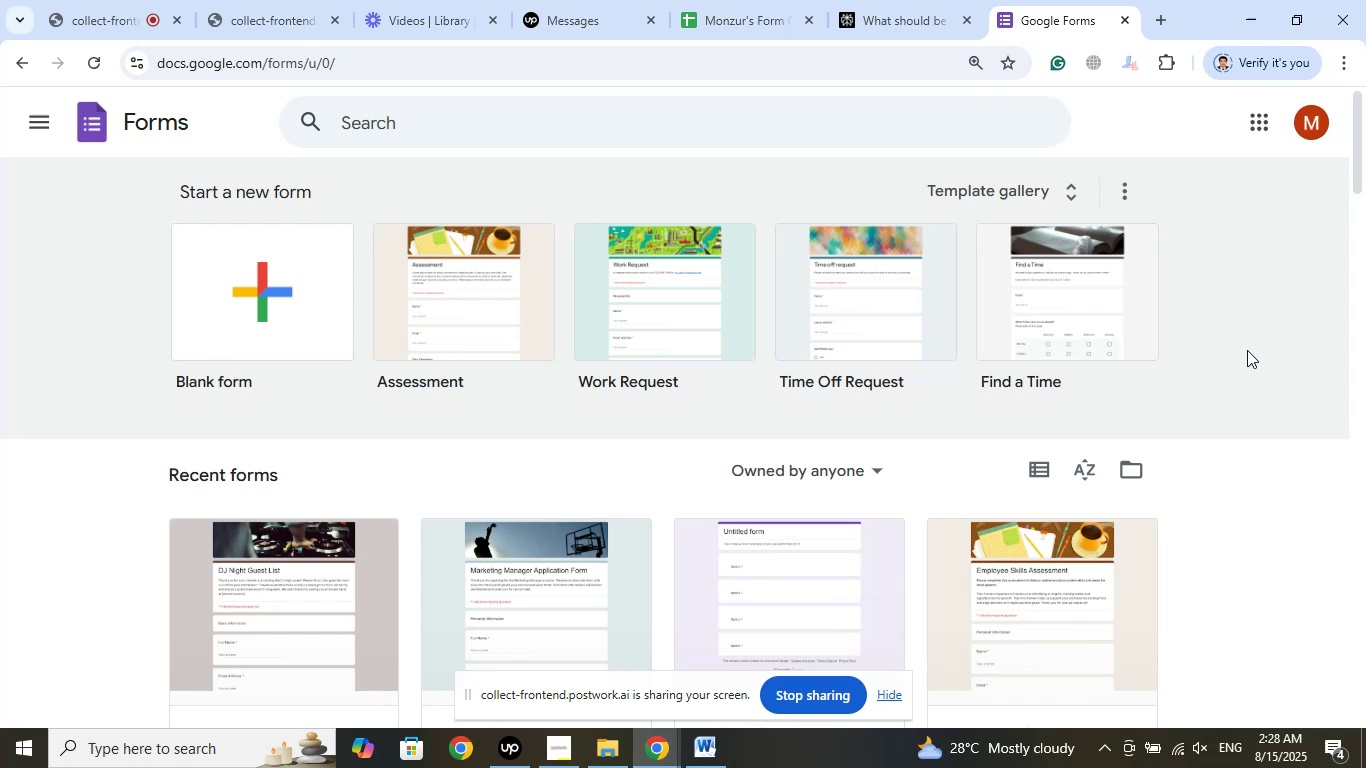 
wait(13.09)
 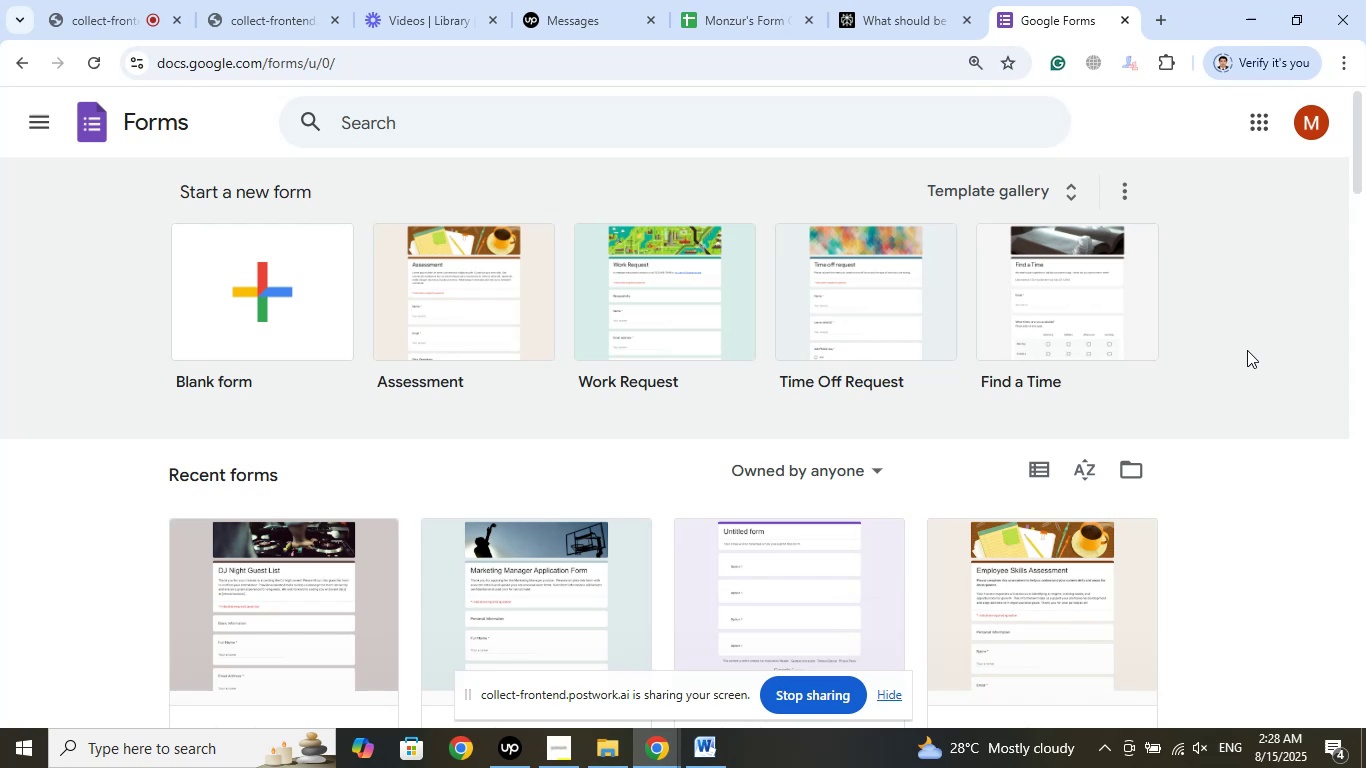 
left_click([572, 0])
 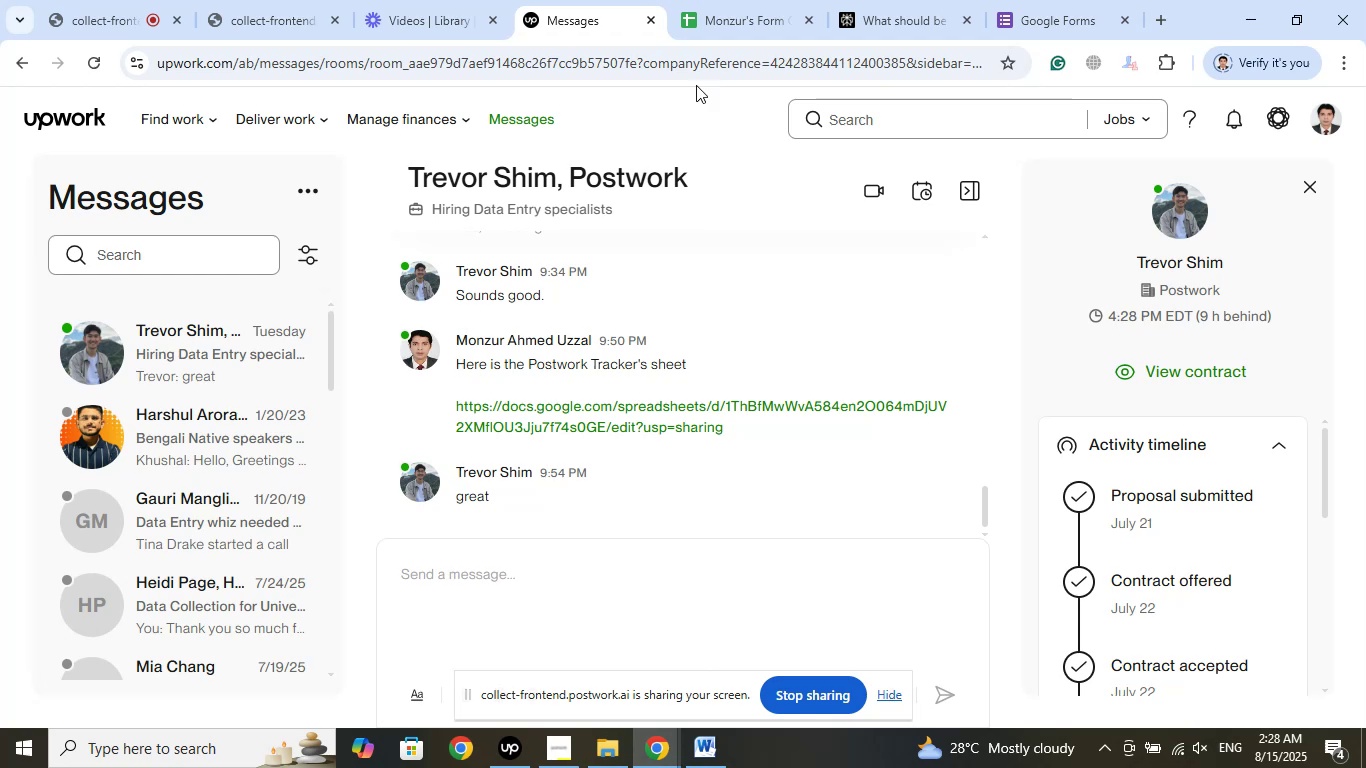 
left_click([725, 0])
 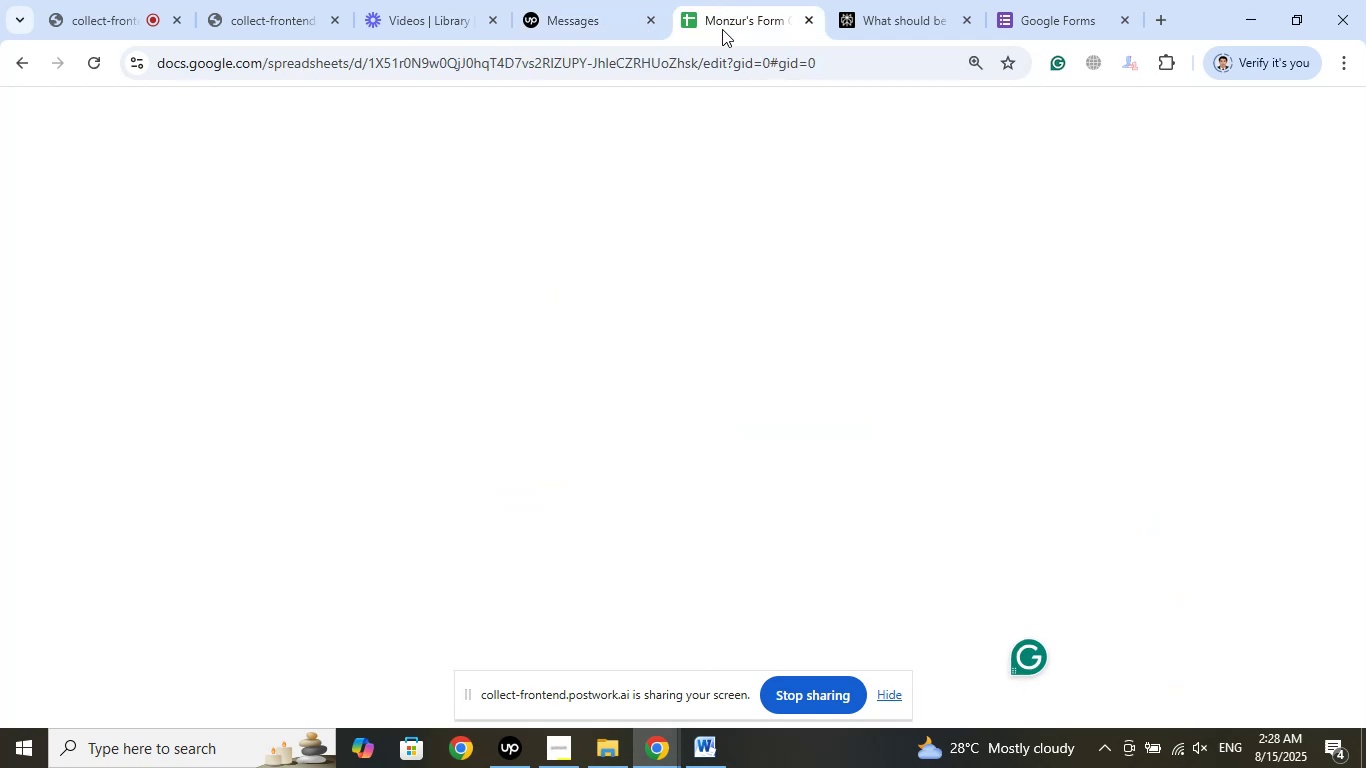 
mouse_move([745, 196])
 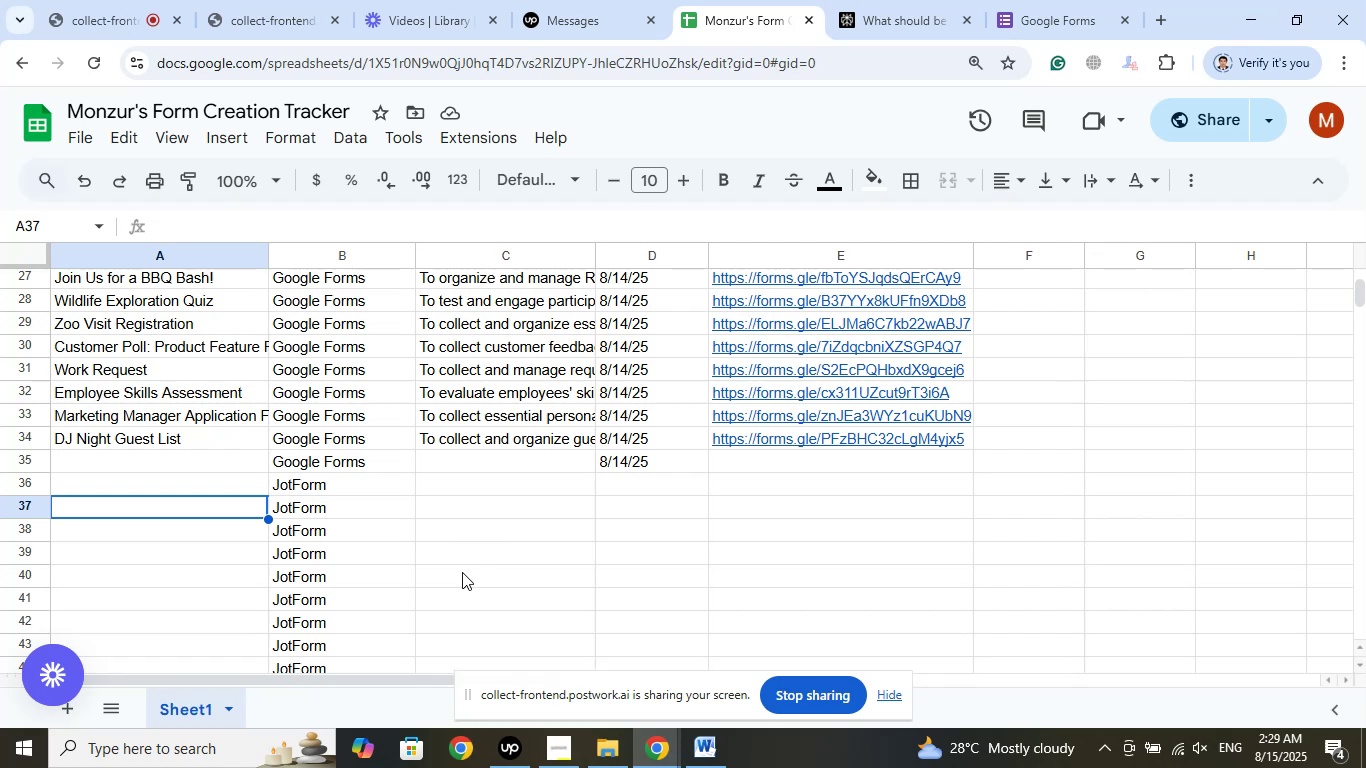 
wait(43.7)
 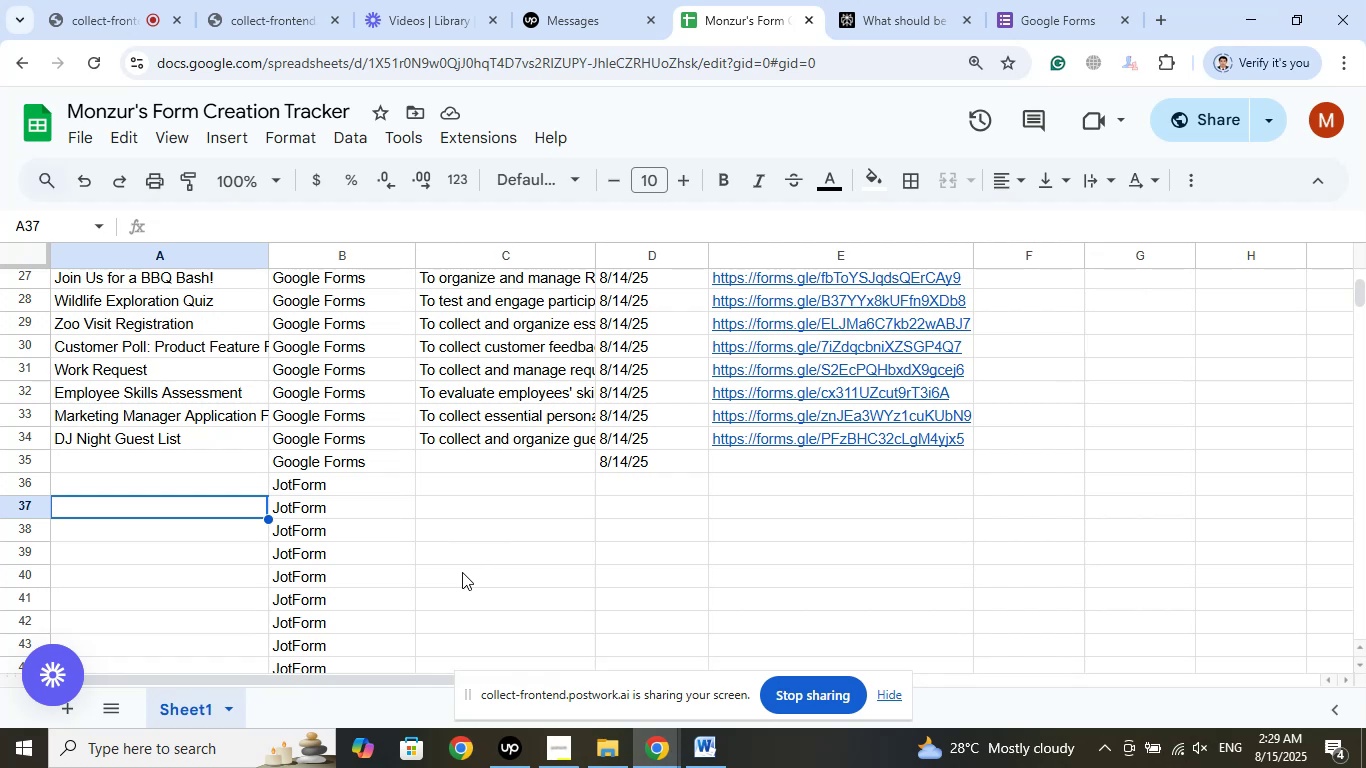 
left_click([123, 0])
 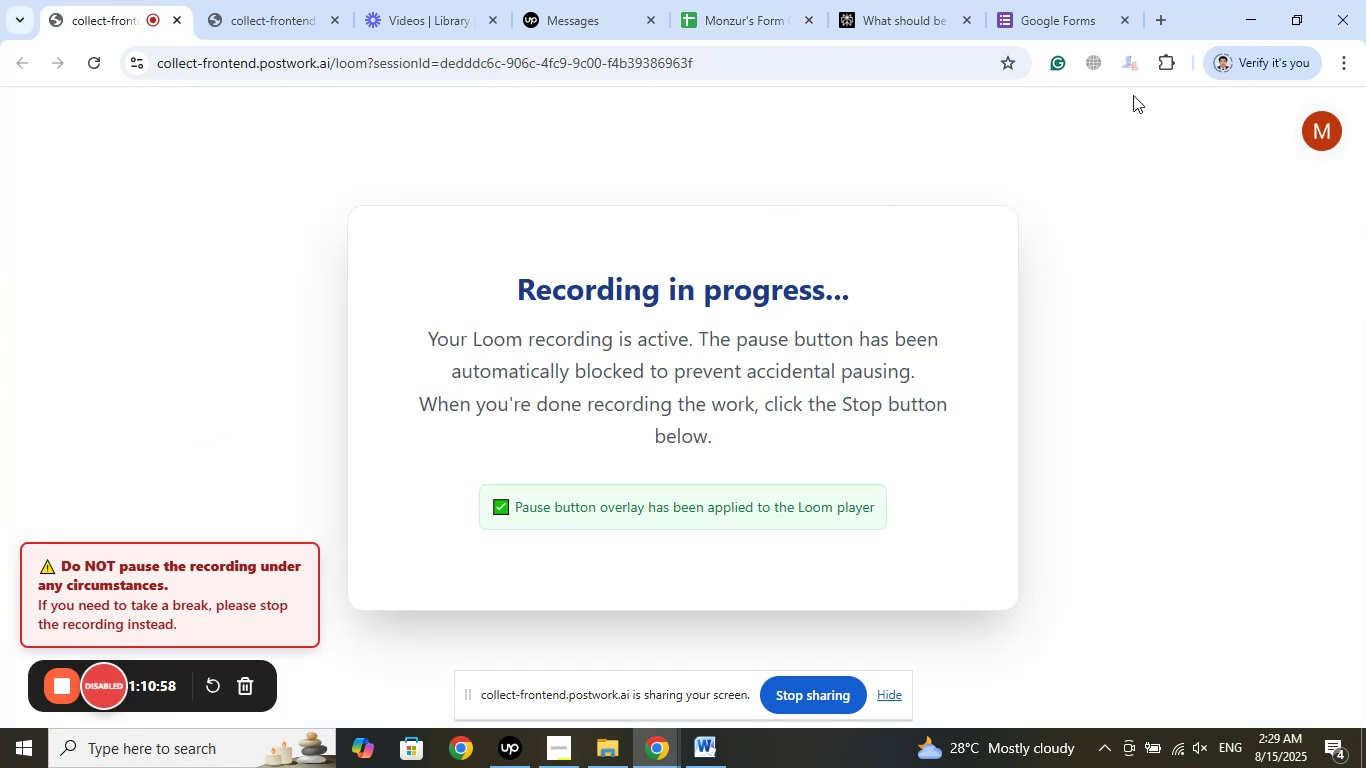 
left_click([1068, 0])
 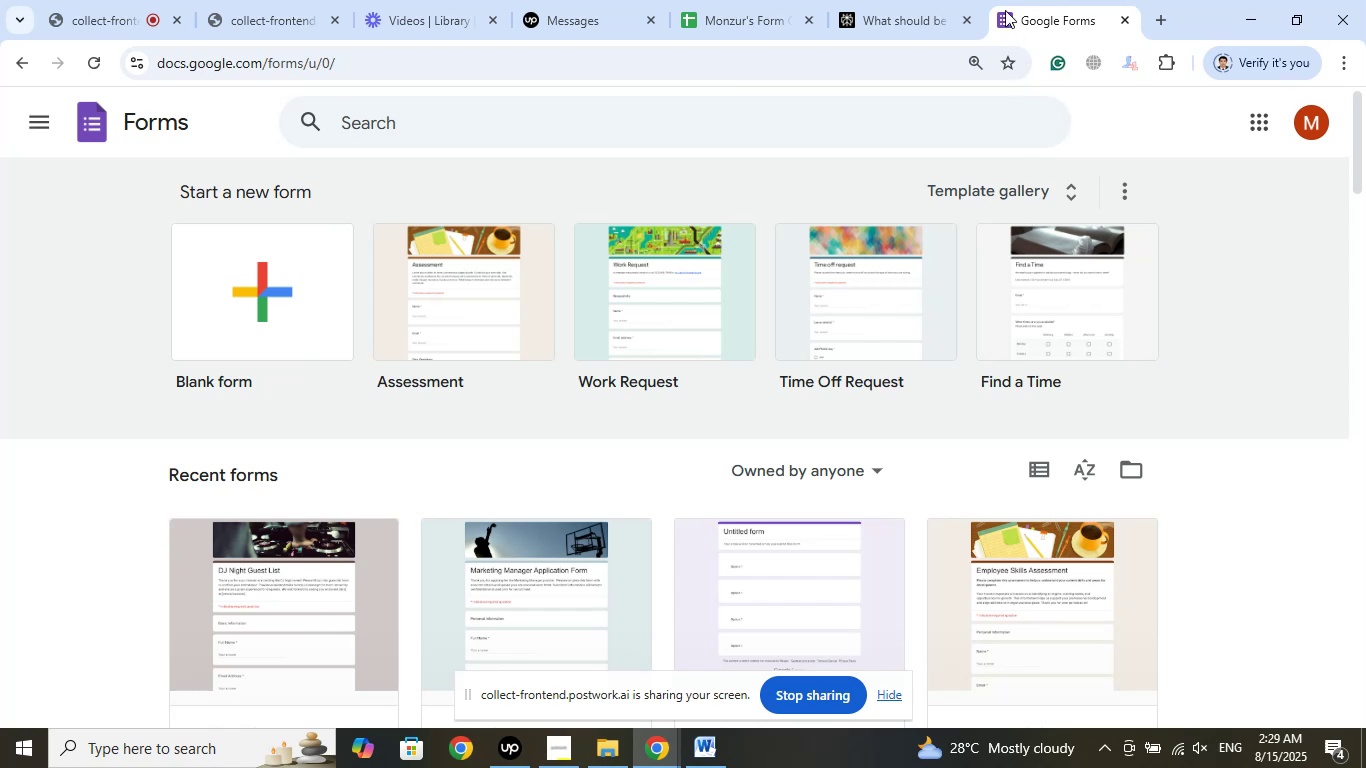 
left_click([889, 0])
 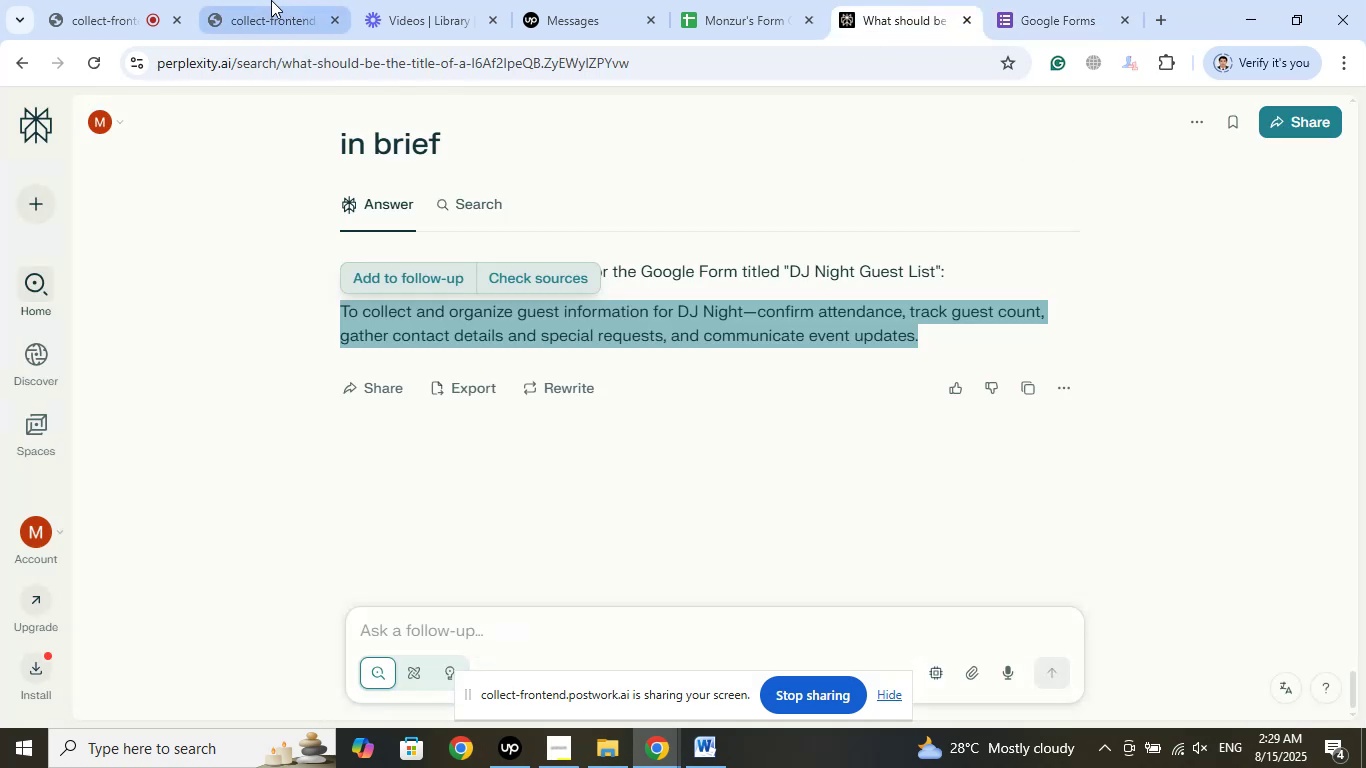 
left_click([271, 0])
 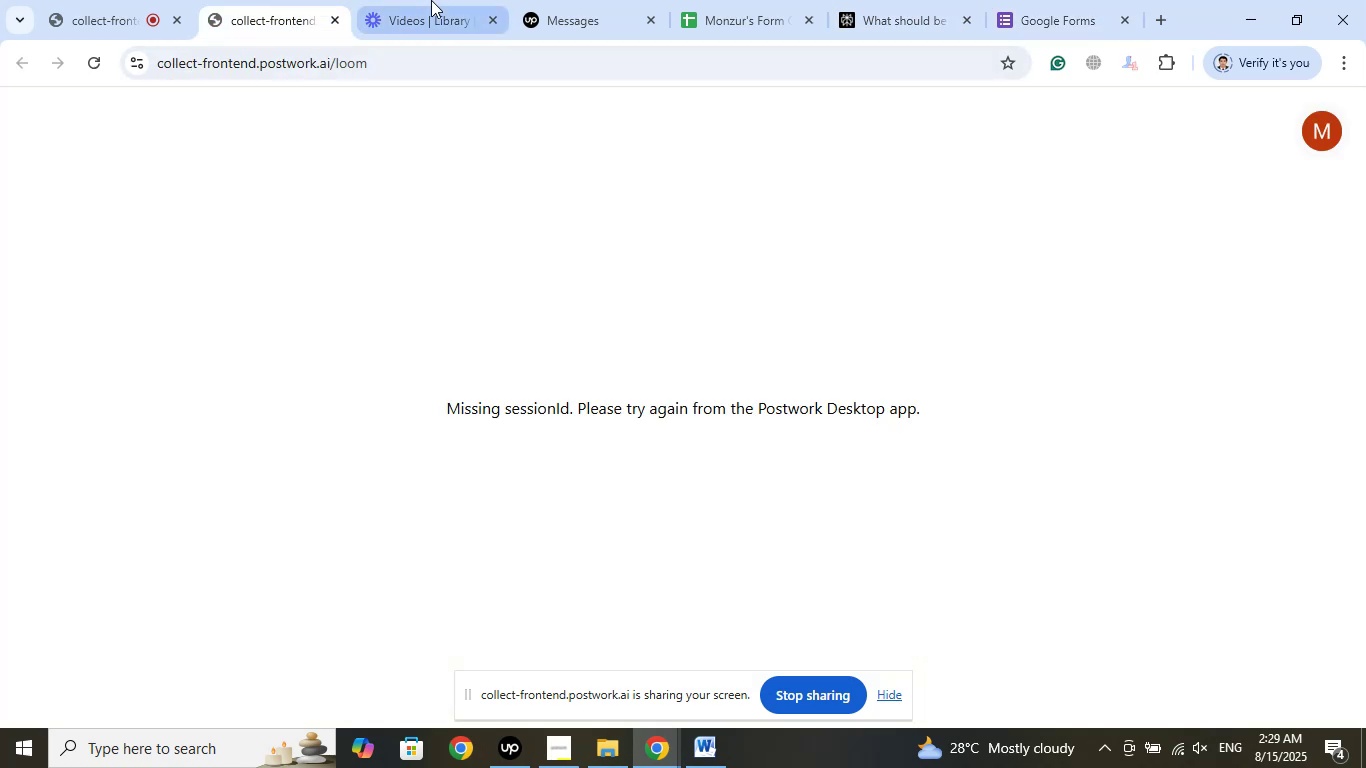 
left_click([431, 0])
 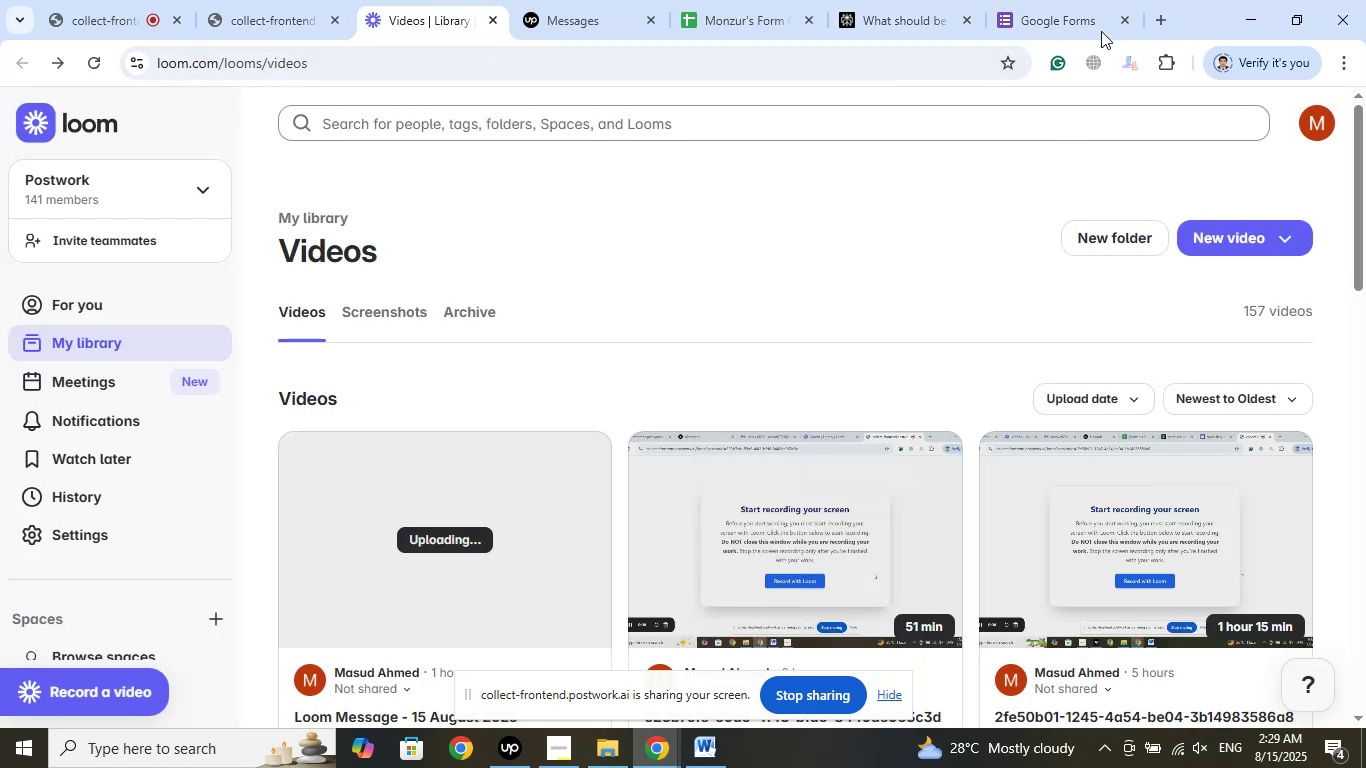 
left_click([1073, 0])
 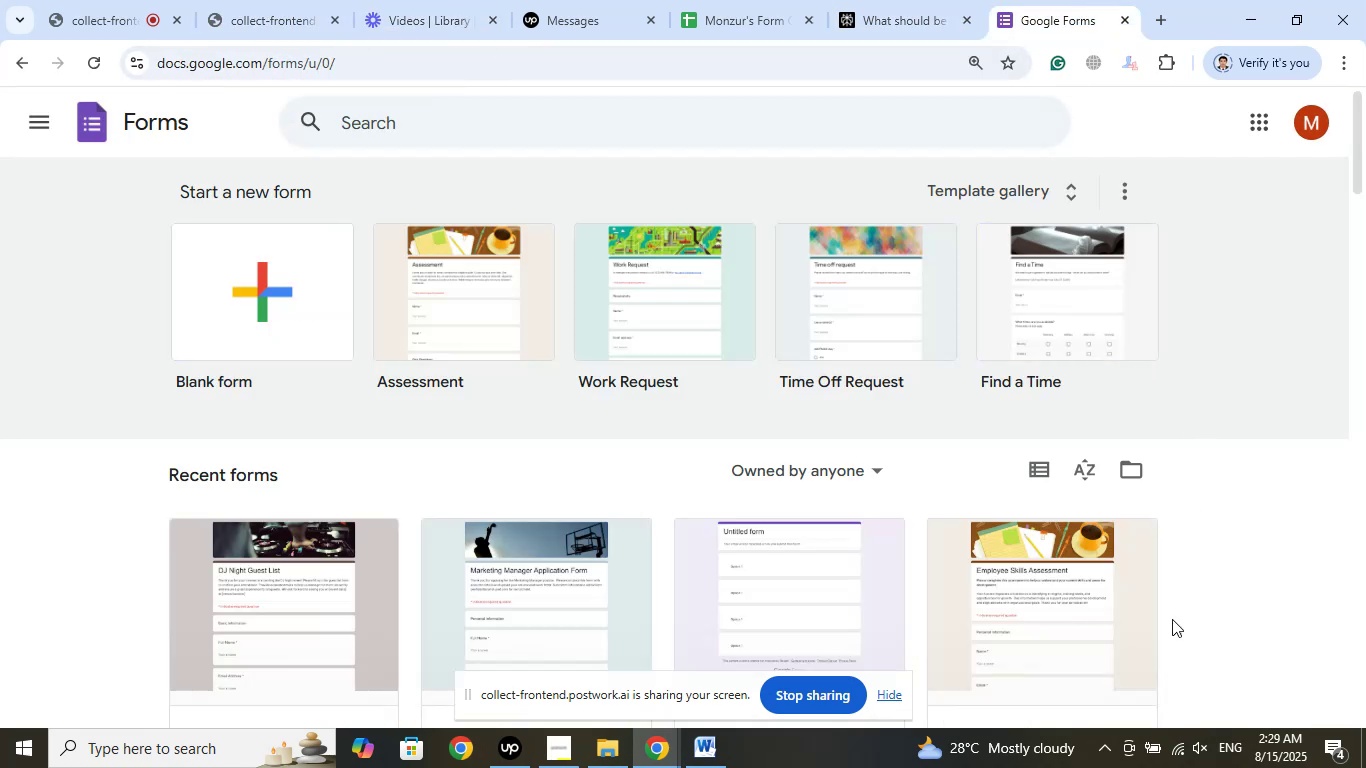 
left_click([905, 0])
 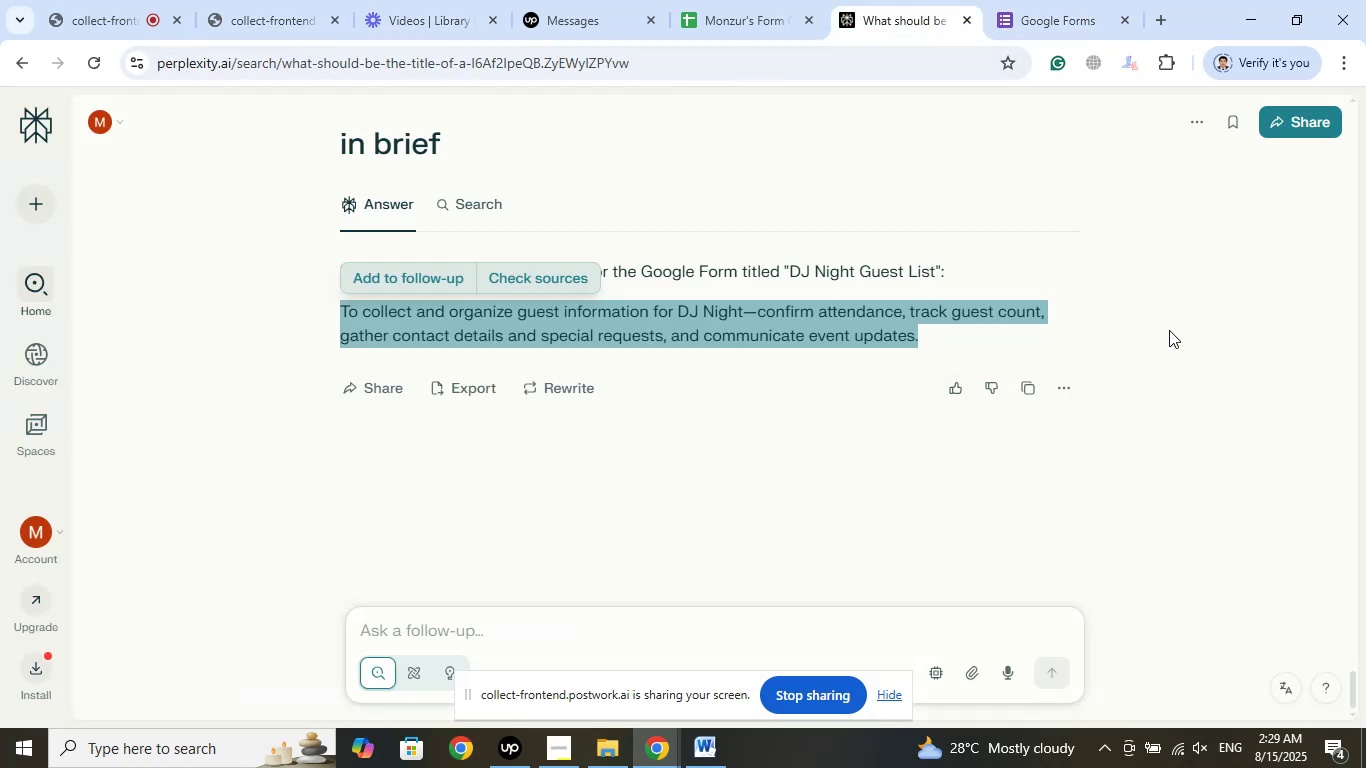 
left_click([1192, 335])
 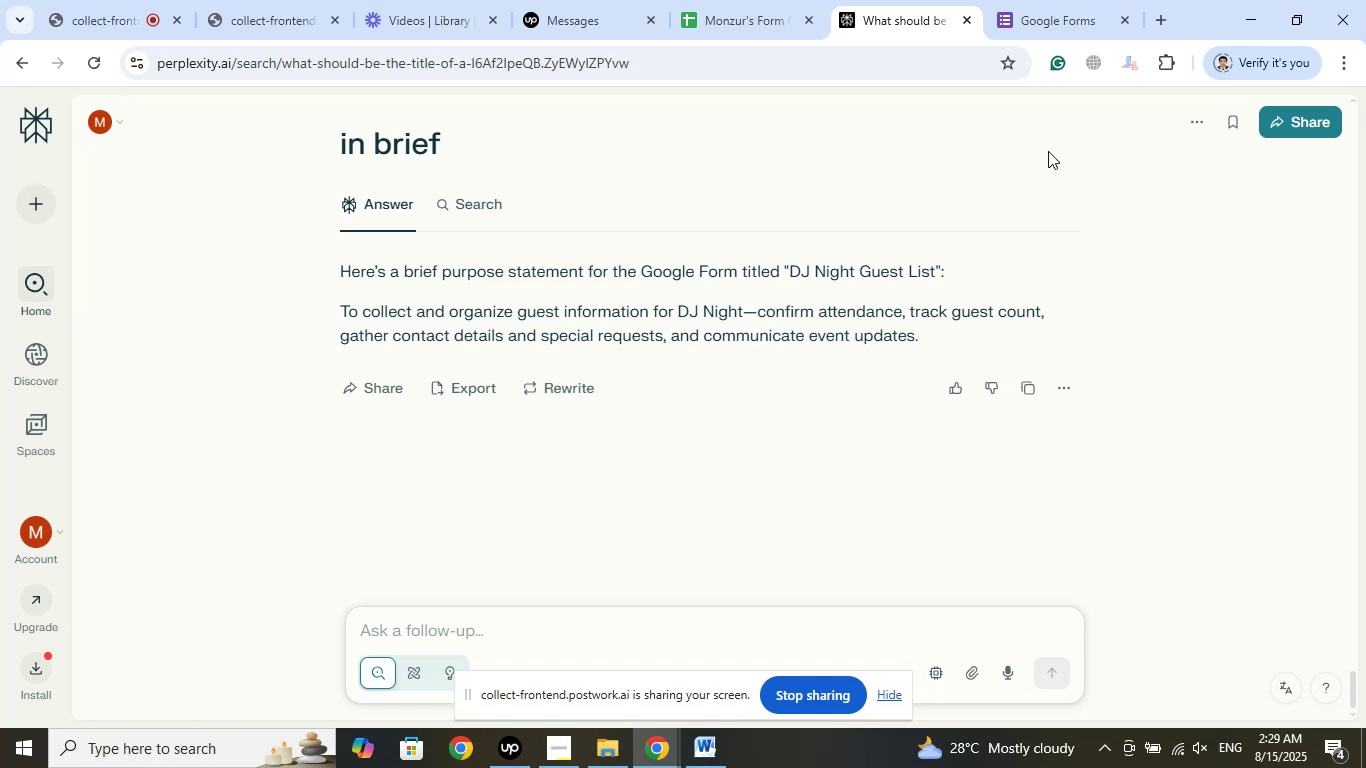 
left_click([1041, 0])
 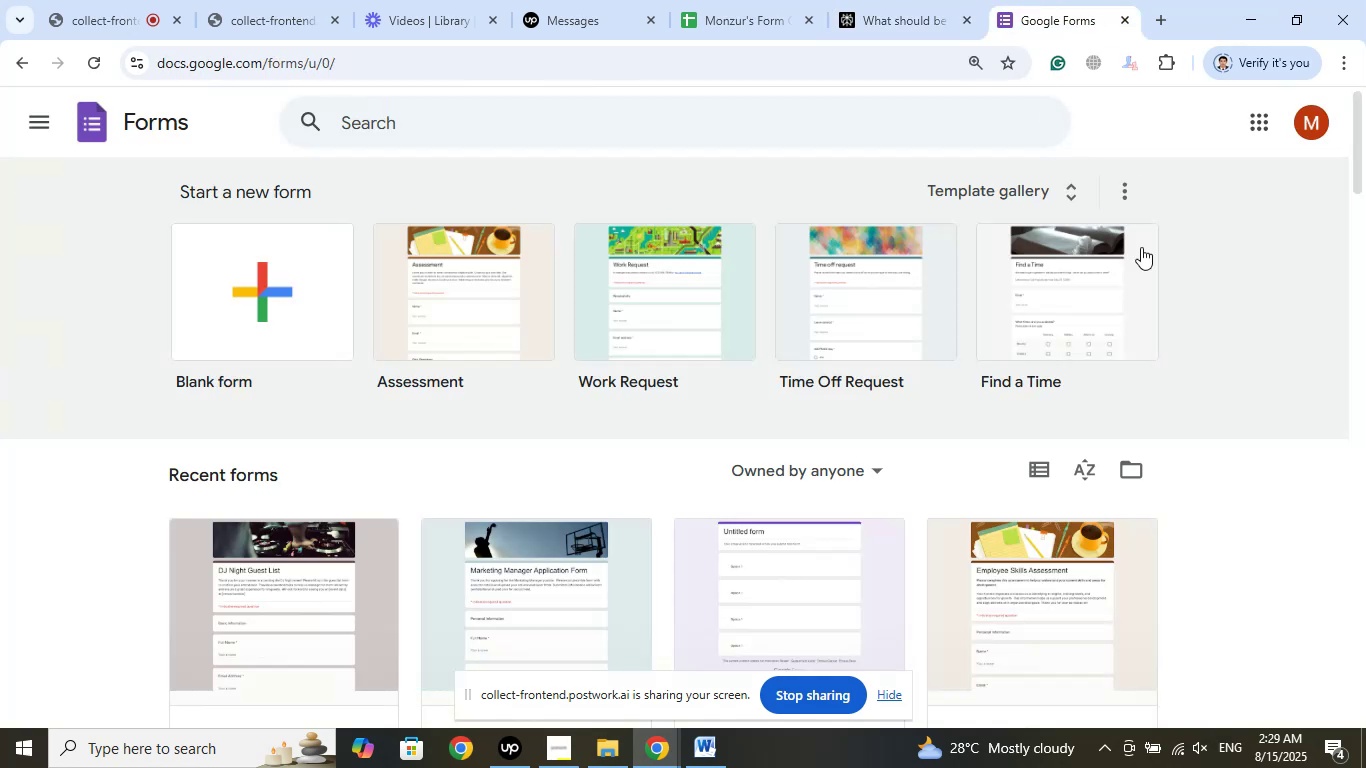 
left_click([758, 0])
 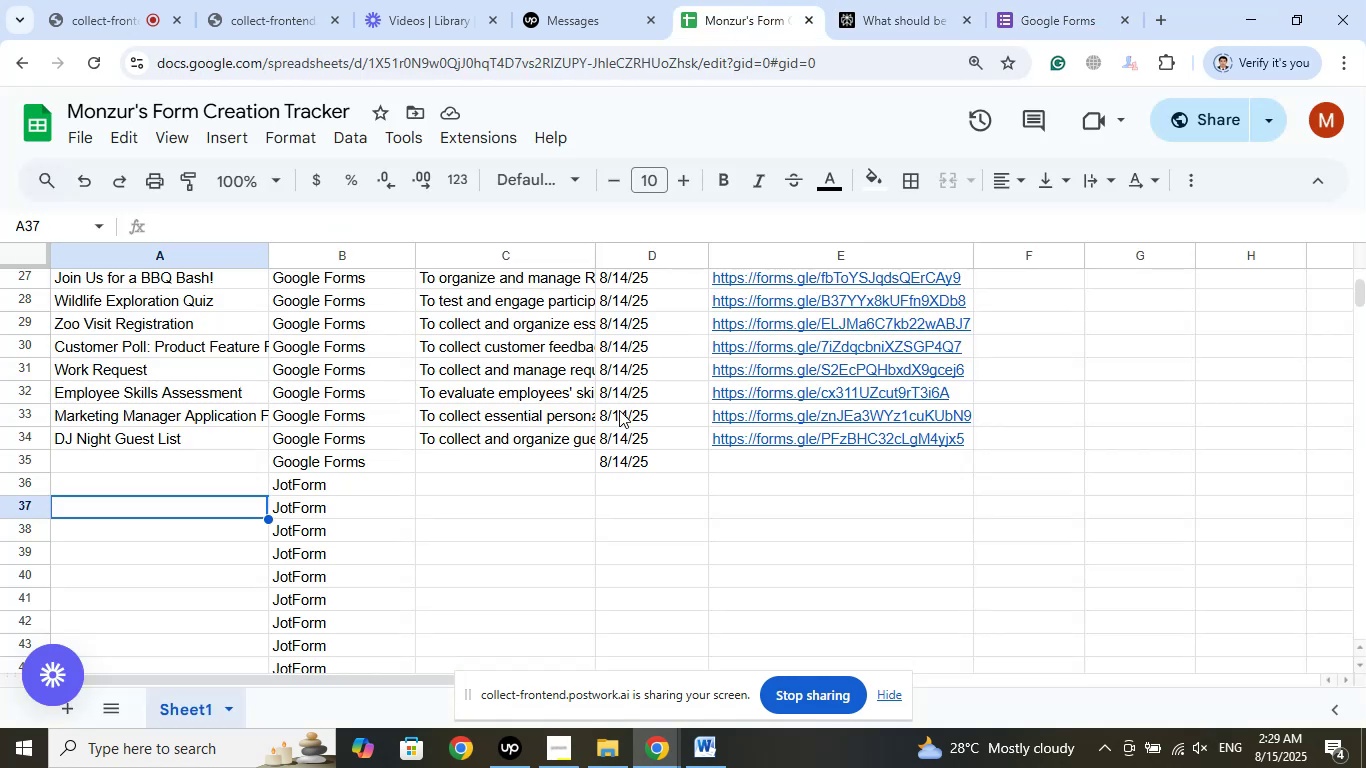 
wait(5.57)
 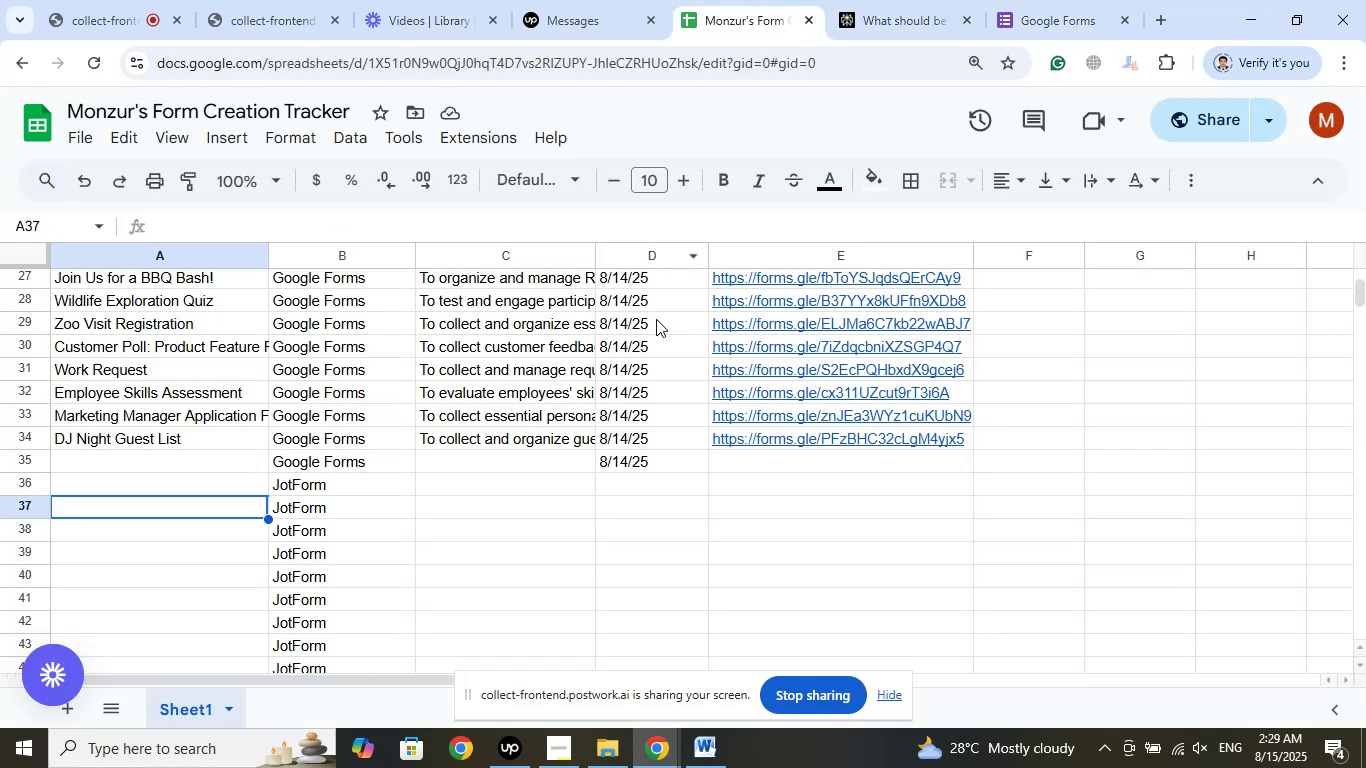 
left_click([106, 0])
 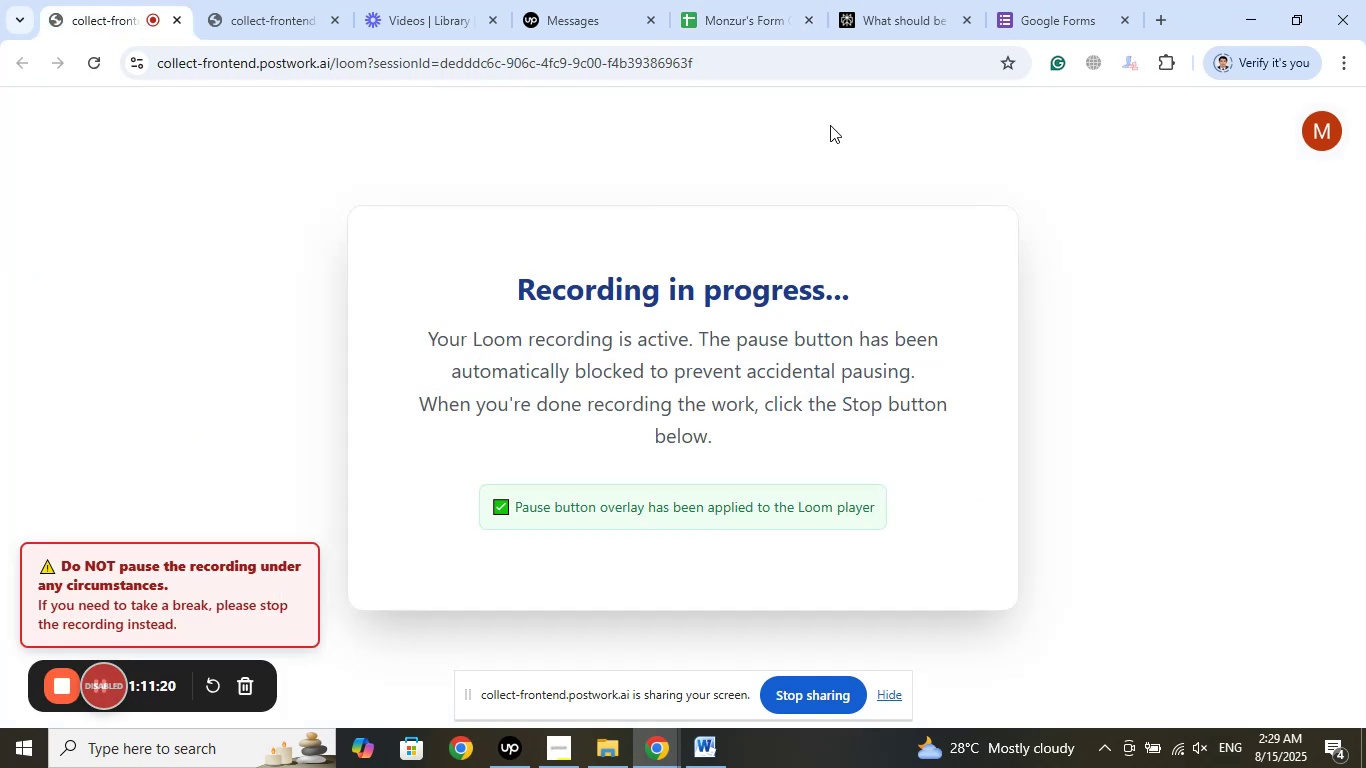 
left_click([1070, 0])
 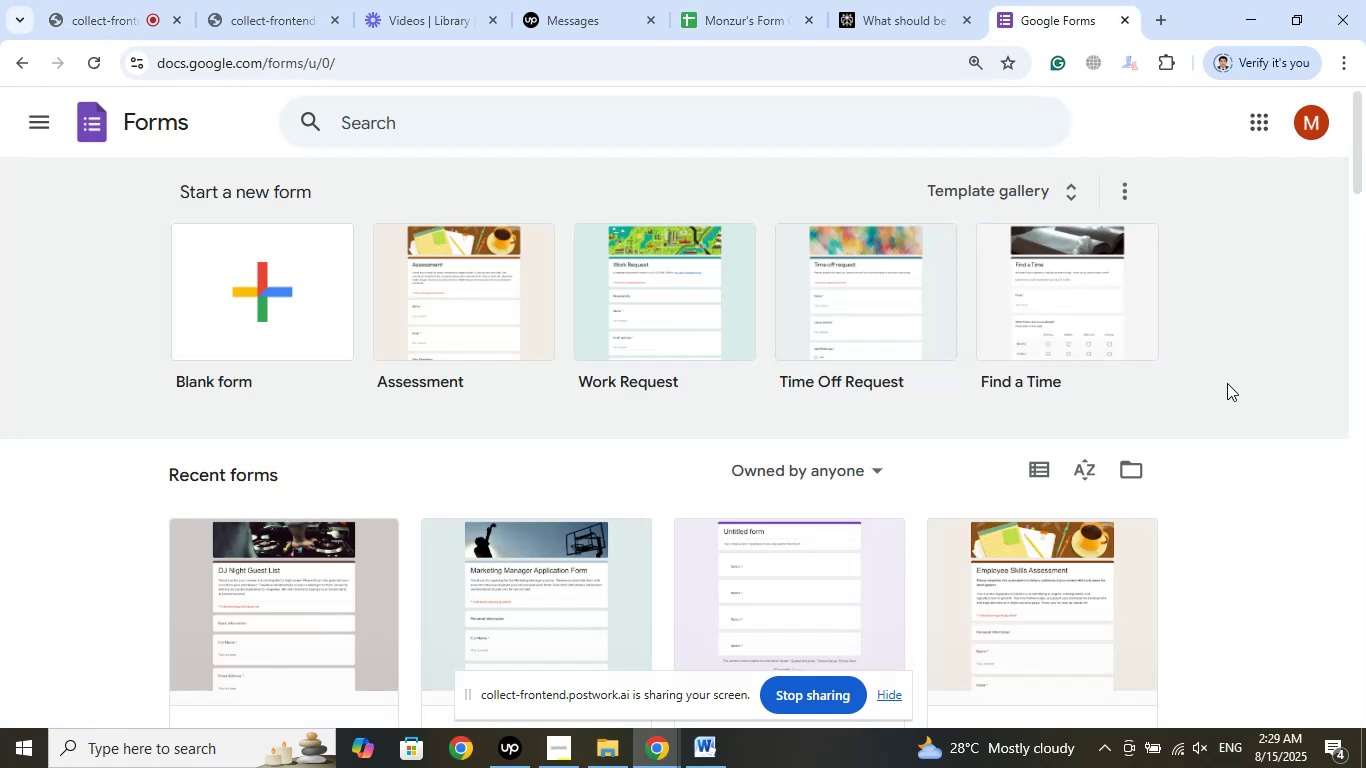 
scroll: coordinate [1227, 383], scroll_direction: down, amount: 3.0
 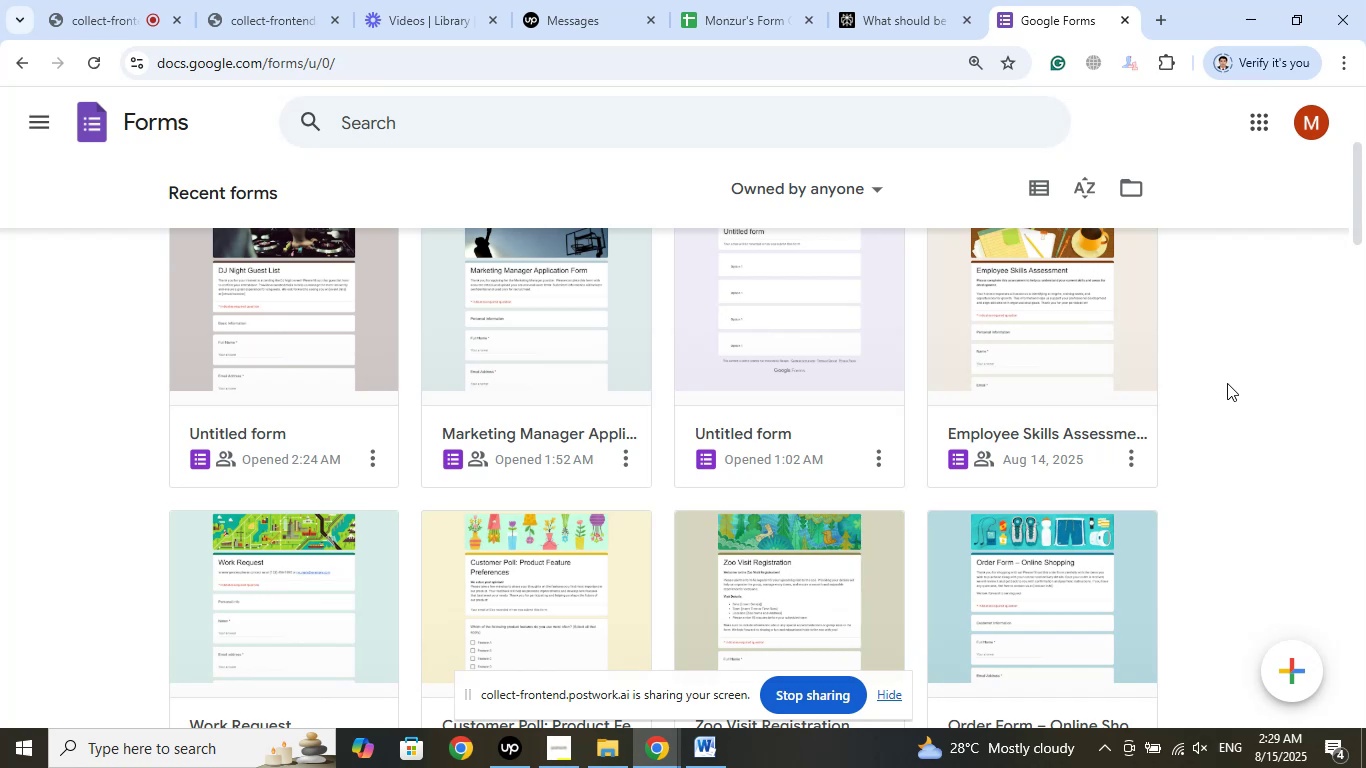 
wait(6.33)
 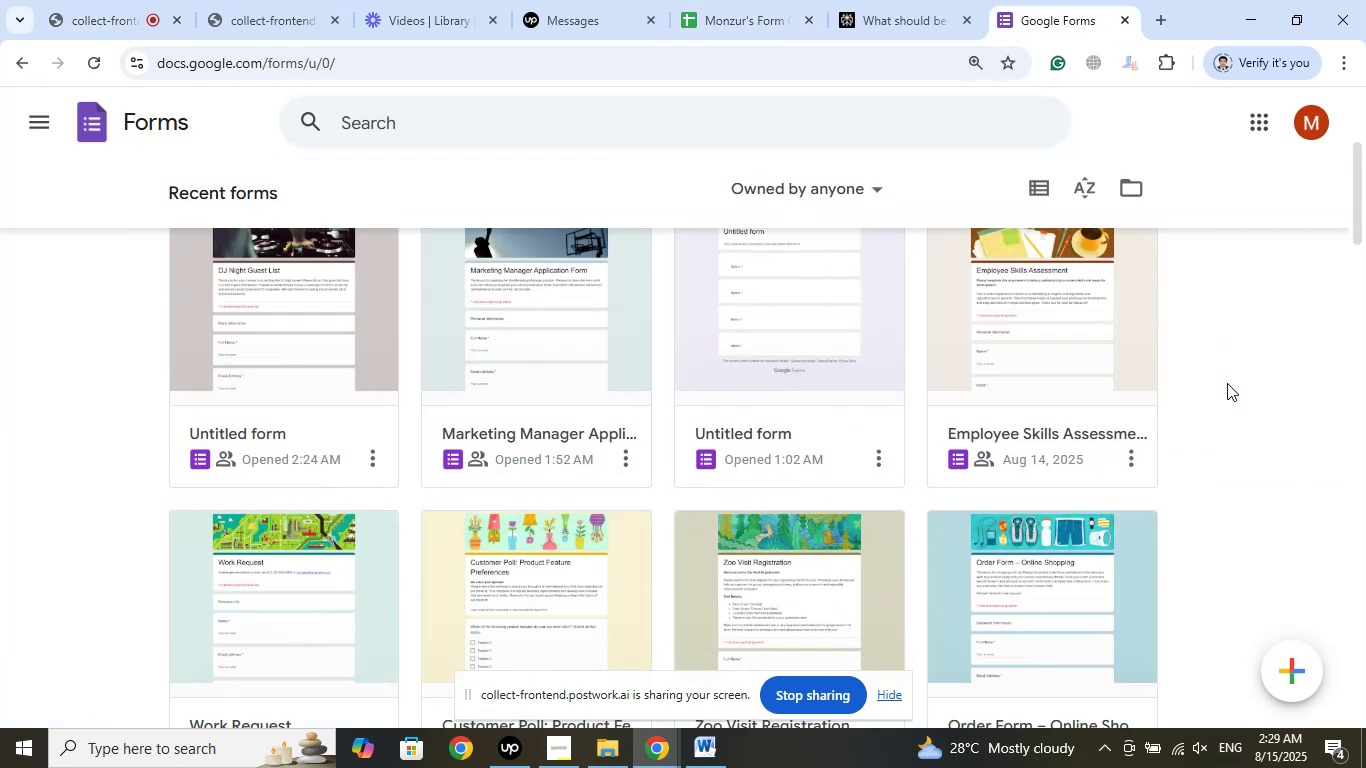 
scroll: coordinate [1227, 383], scroll_direction: up, amount: 6.0
 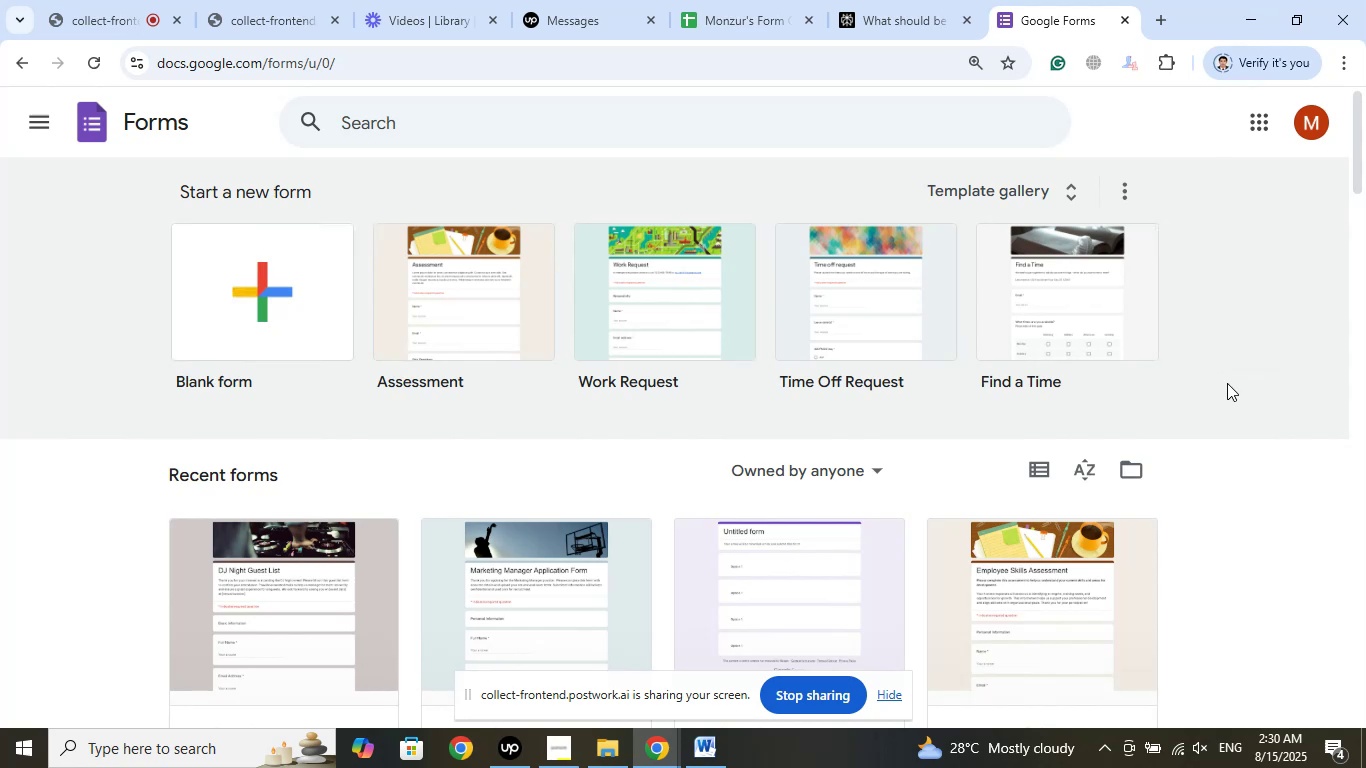 
wait(13.78)
 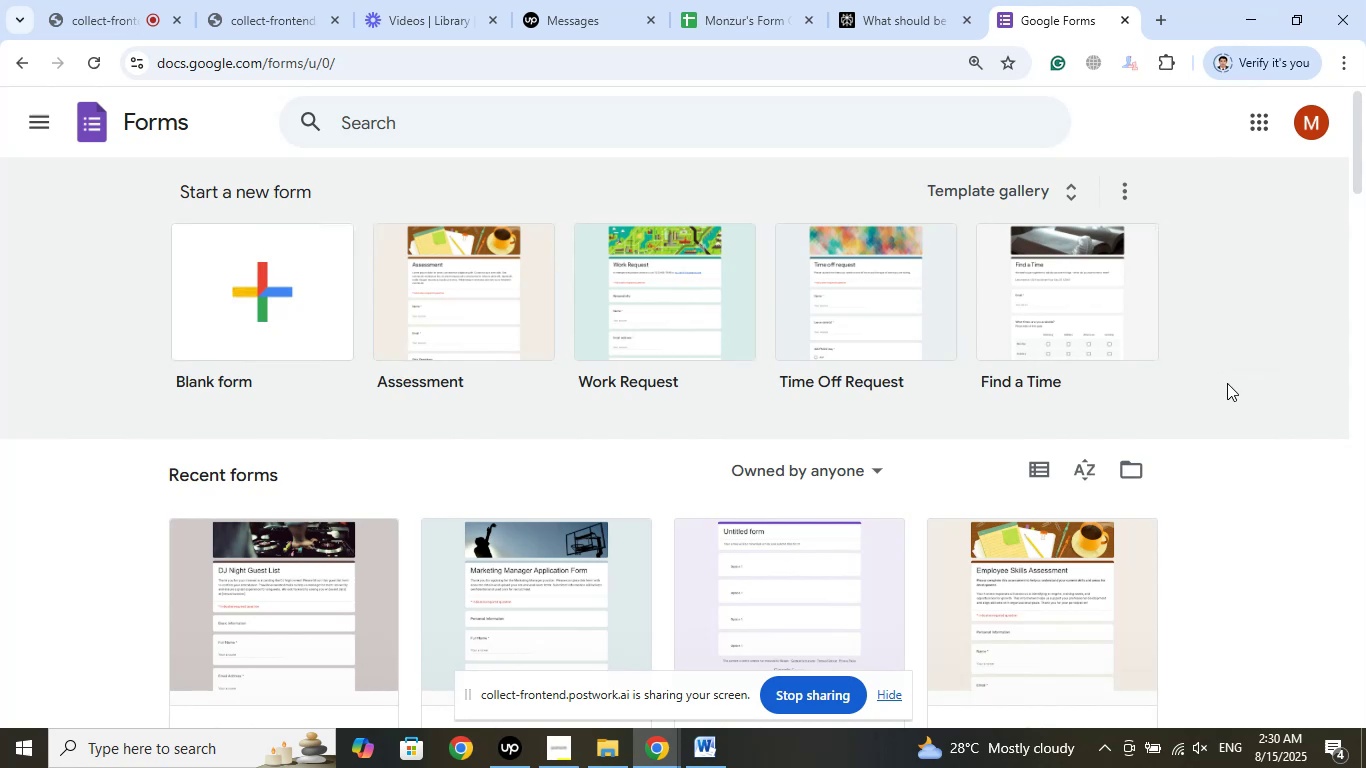 
left_click([1241, 369])
 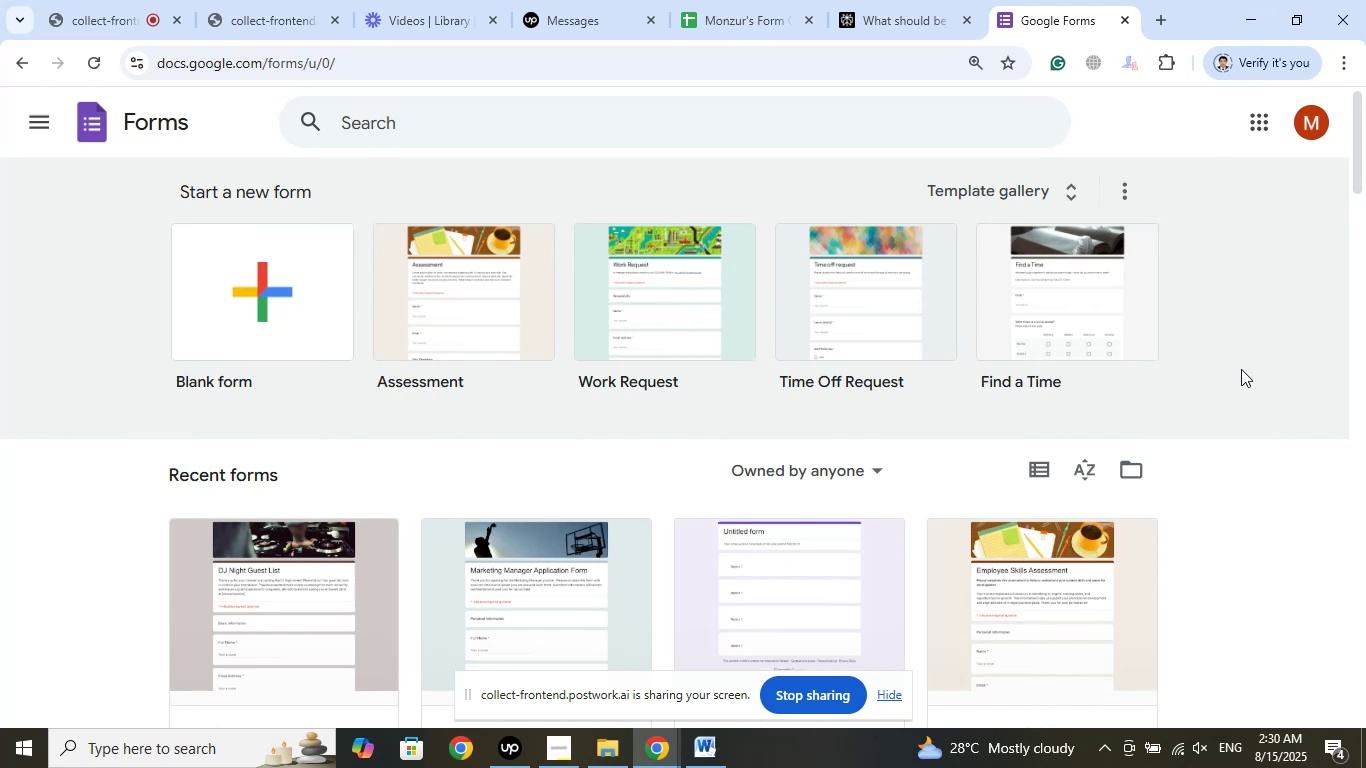 
wait(11.21)
 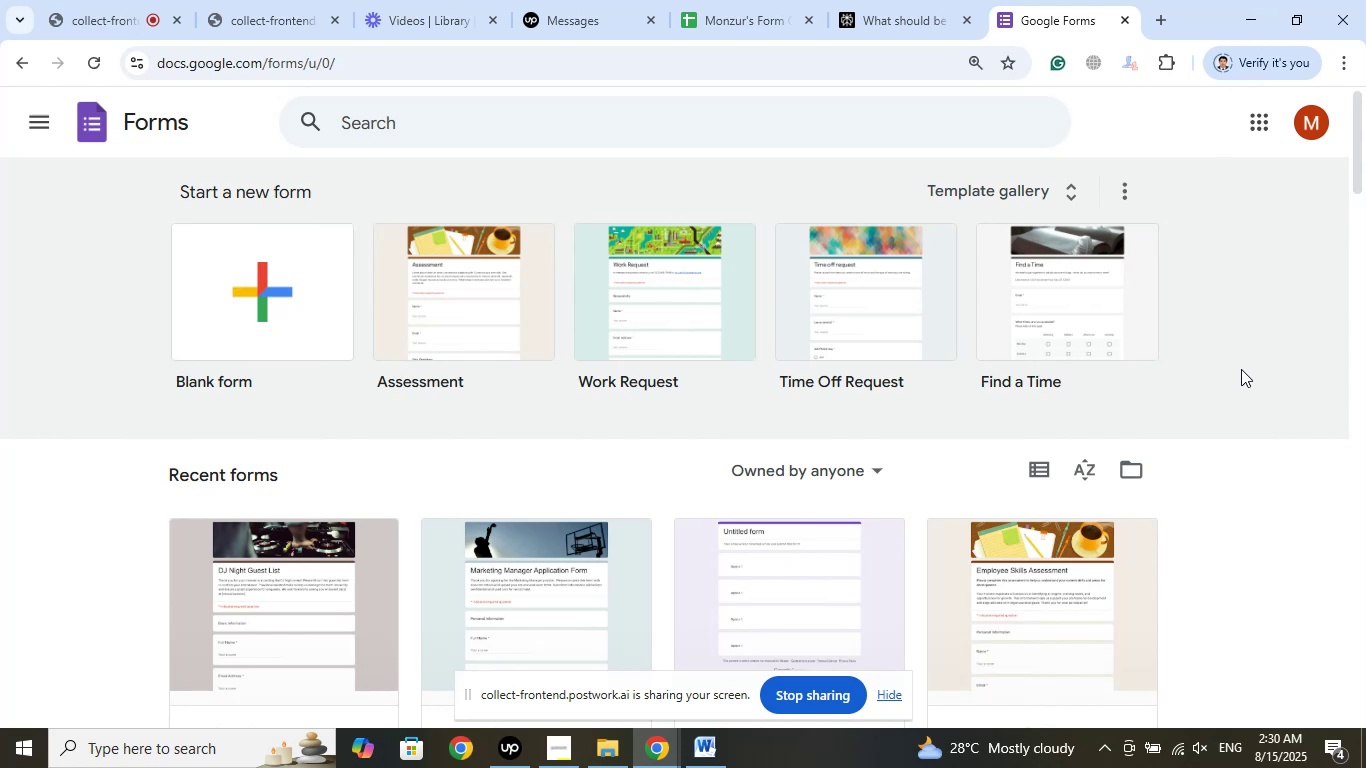 
left_click([899, 4])
 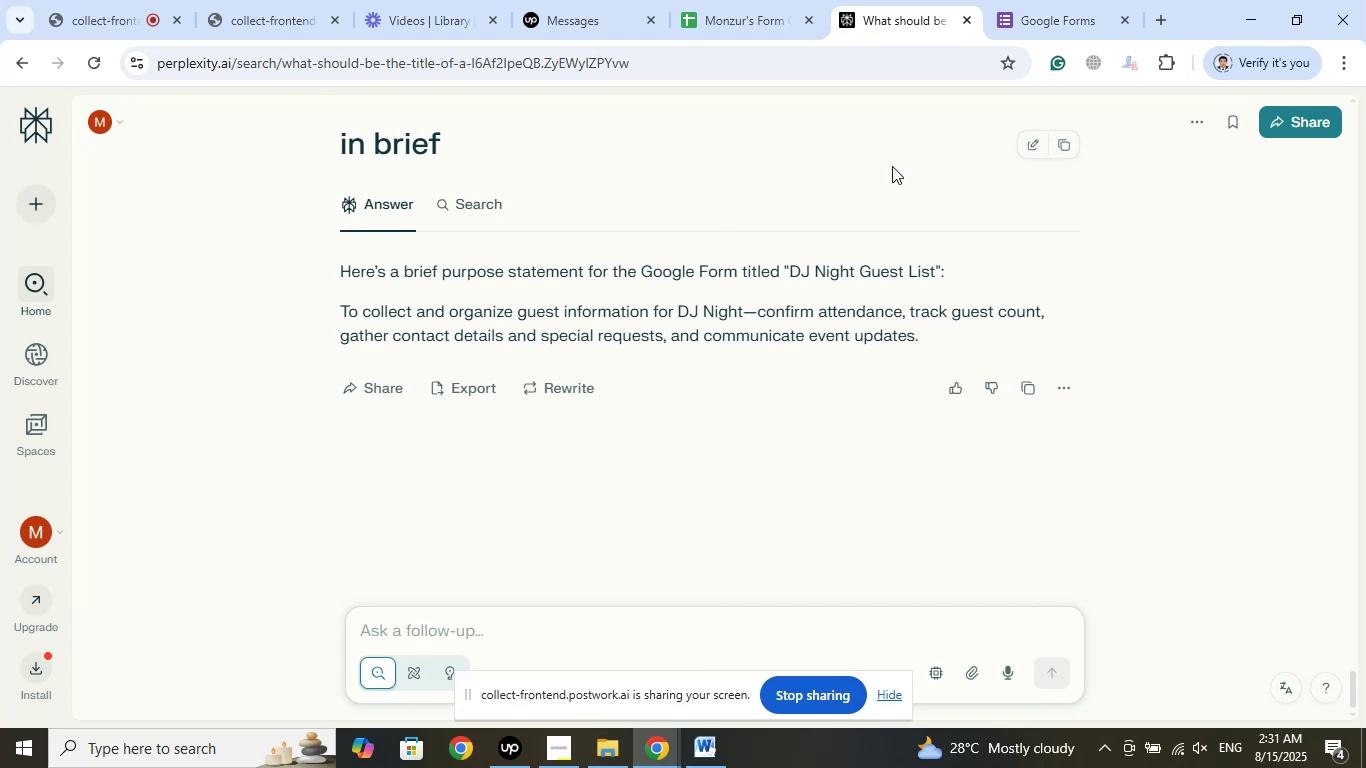 
wait(42.01)
 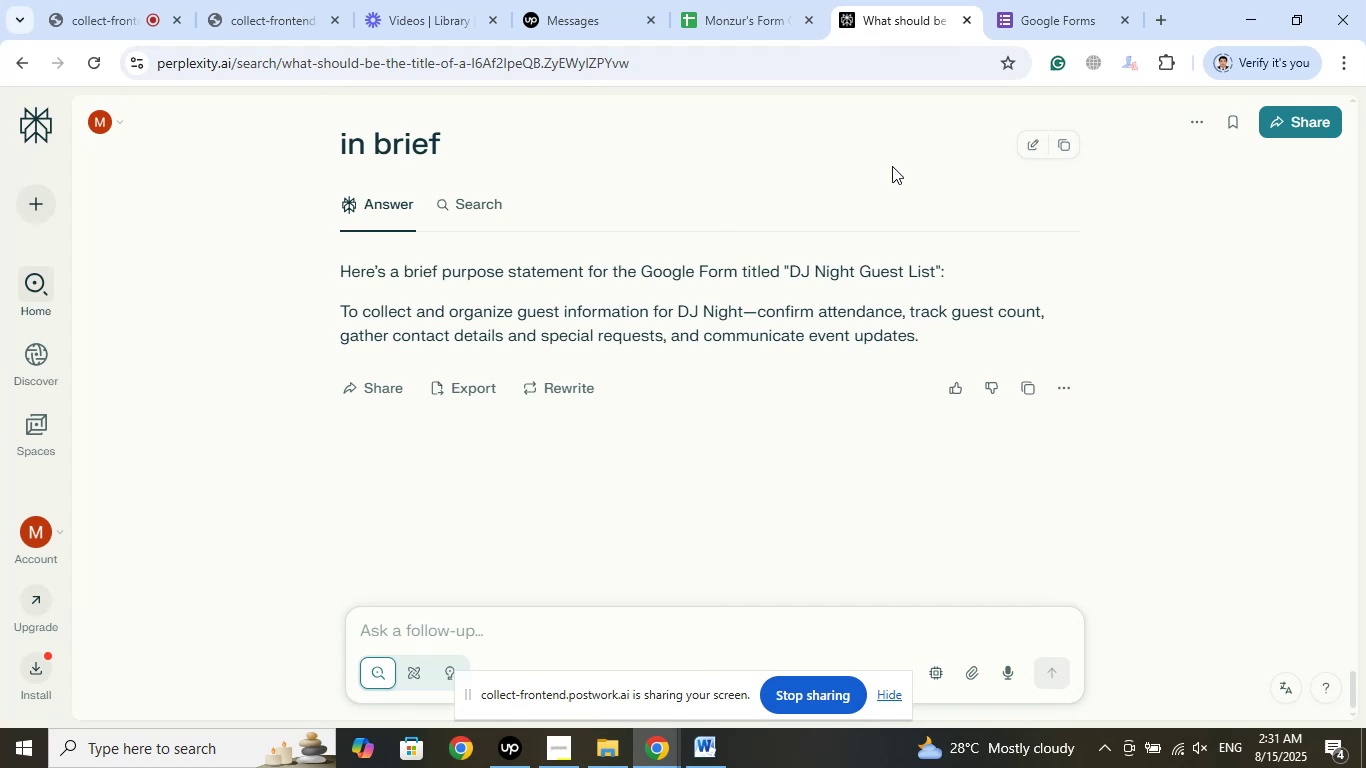 
left_click([851, 178])
 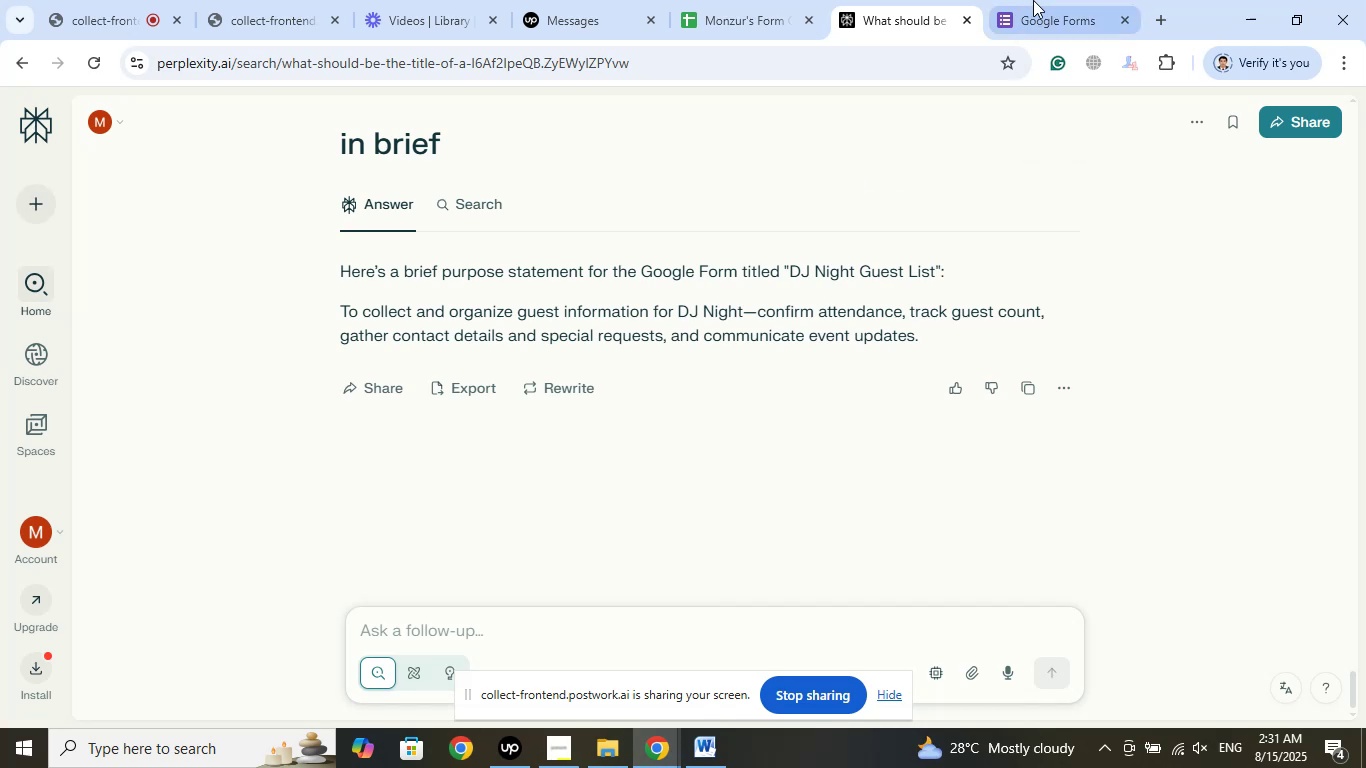 
left_click([1041, 0])
 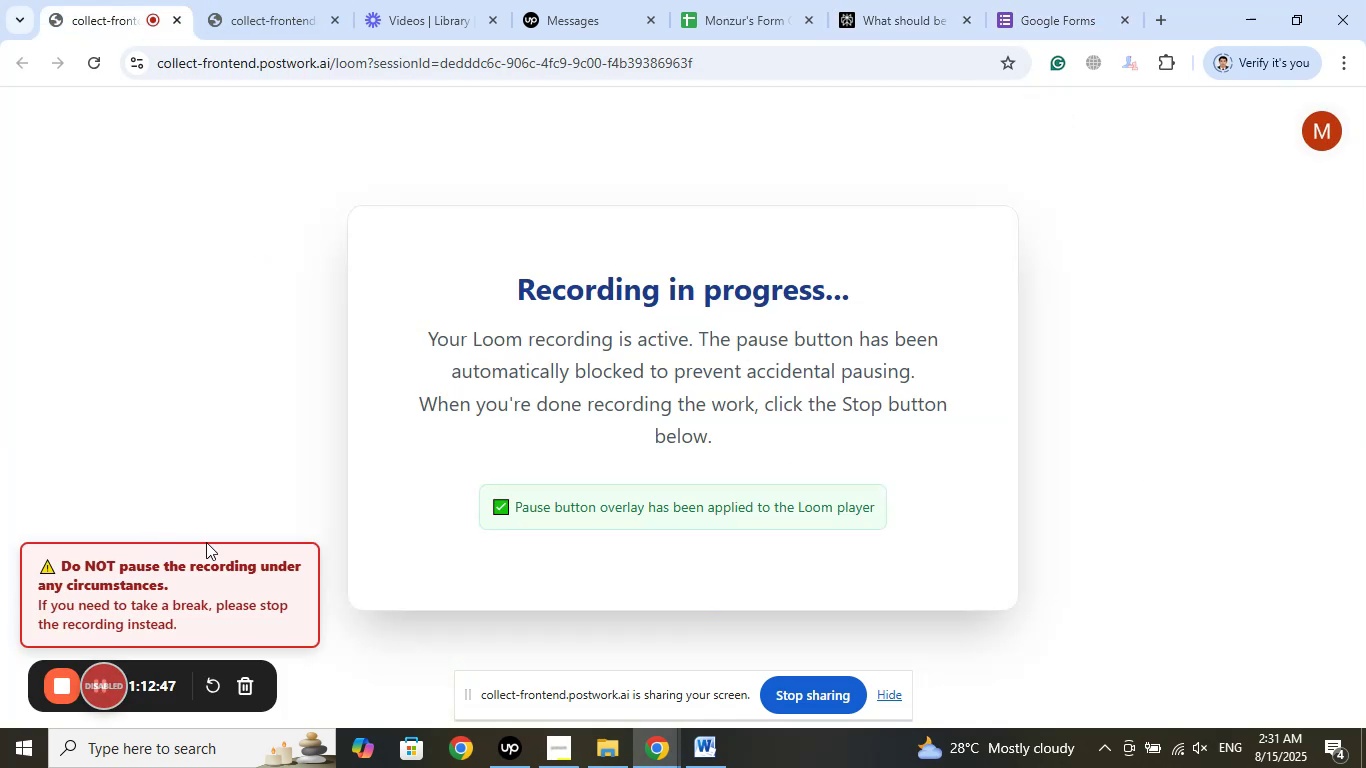 
left_click([1088, 0])
 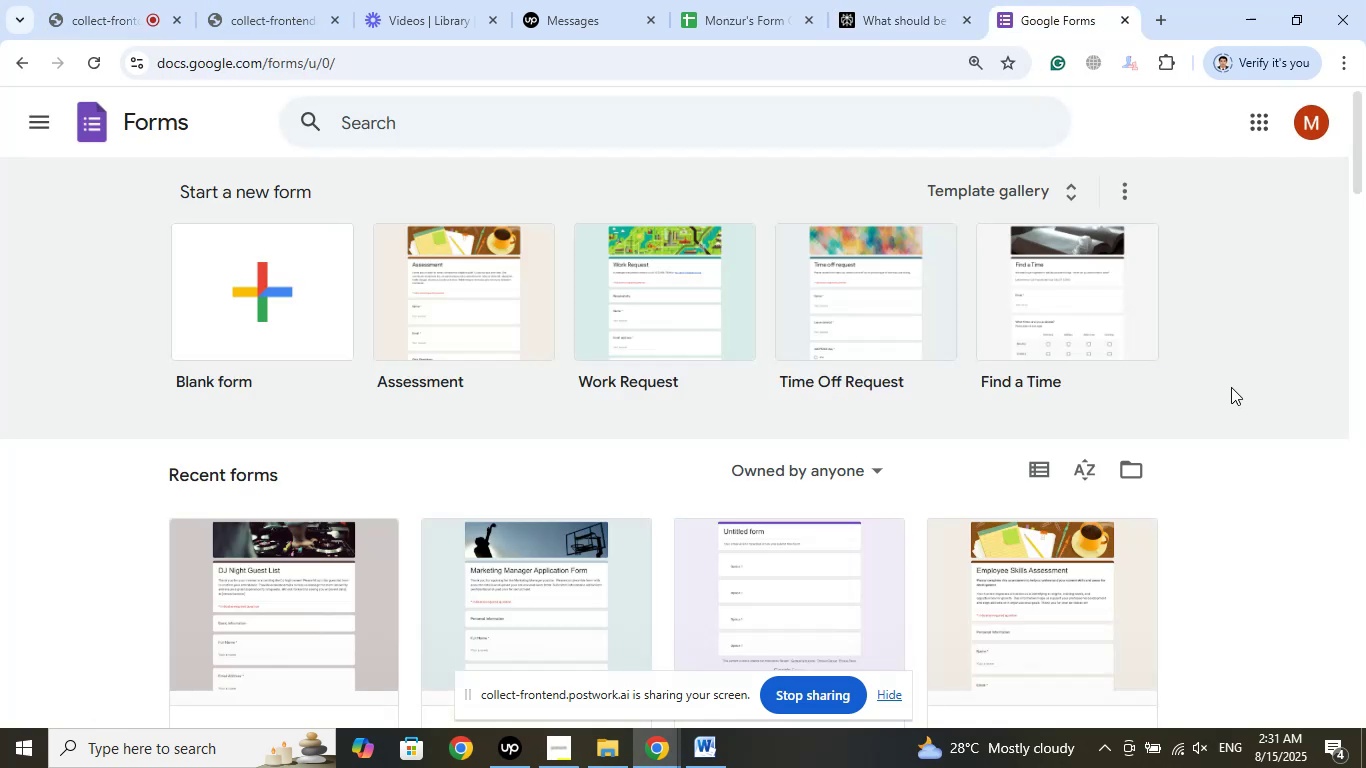 
scroll: coordinate [1234, 387], scroll_direction: down, amount: 7.0
 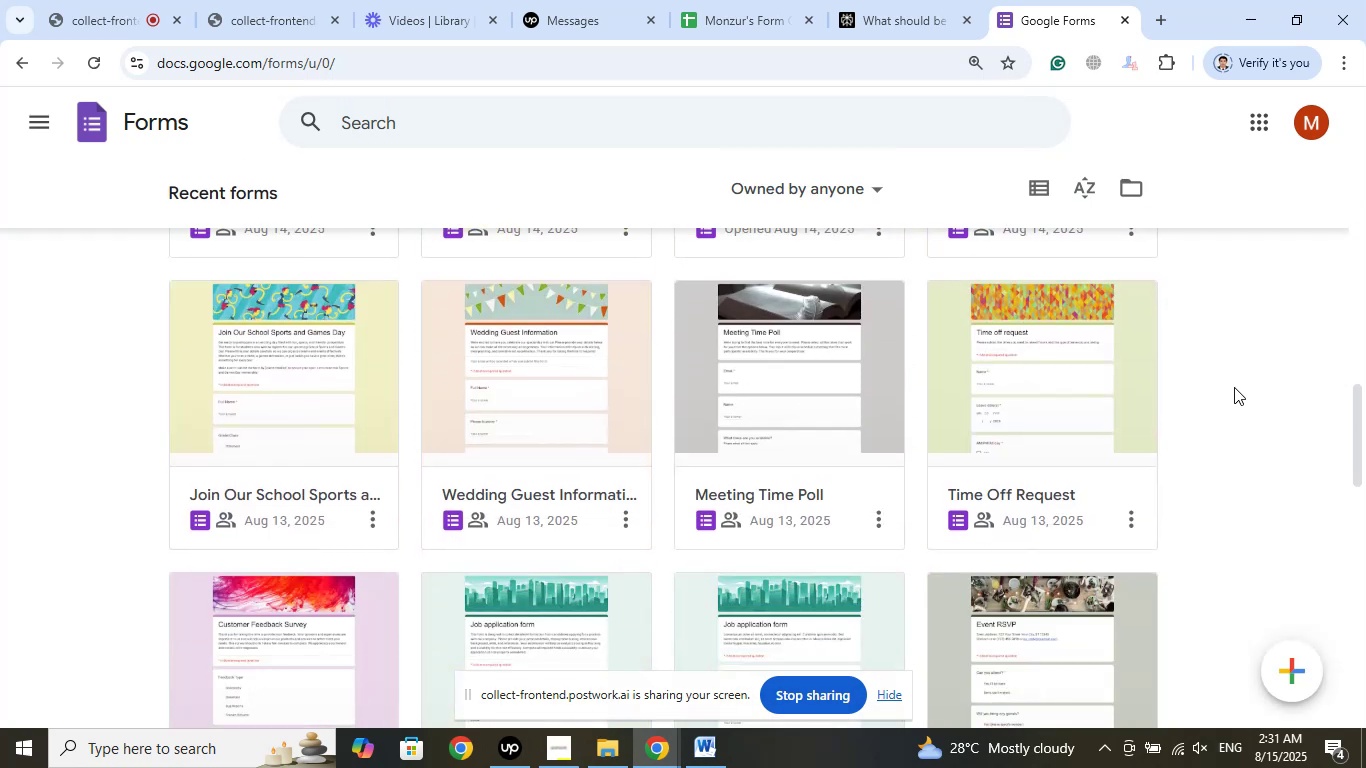 